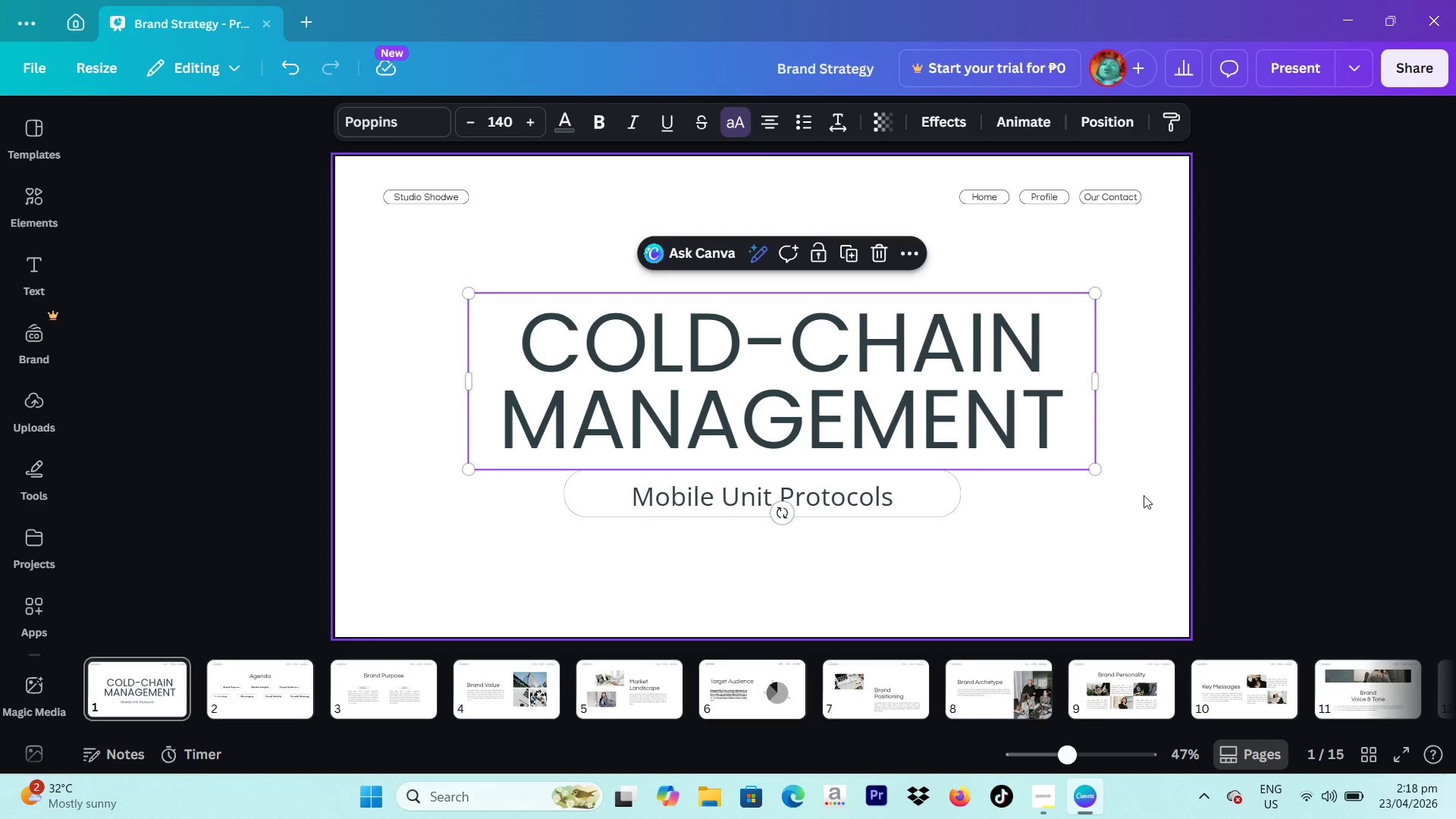 
left_click([1230, 482])
 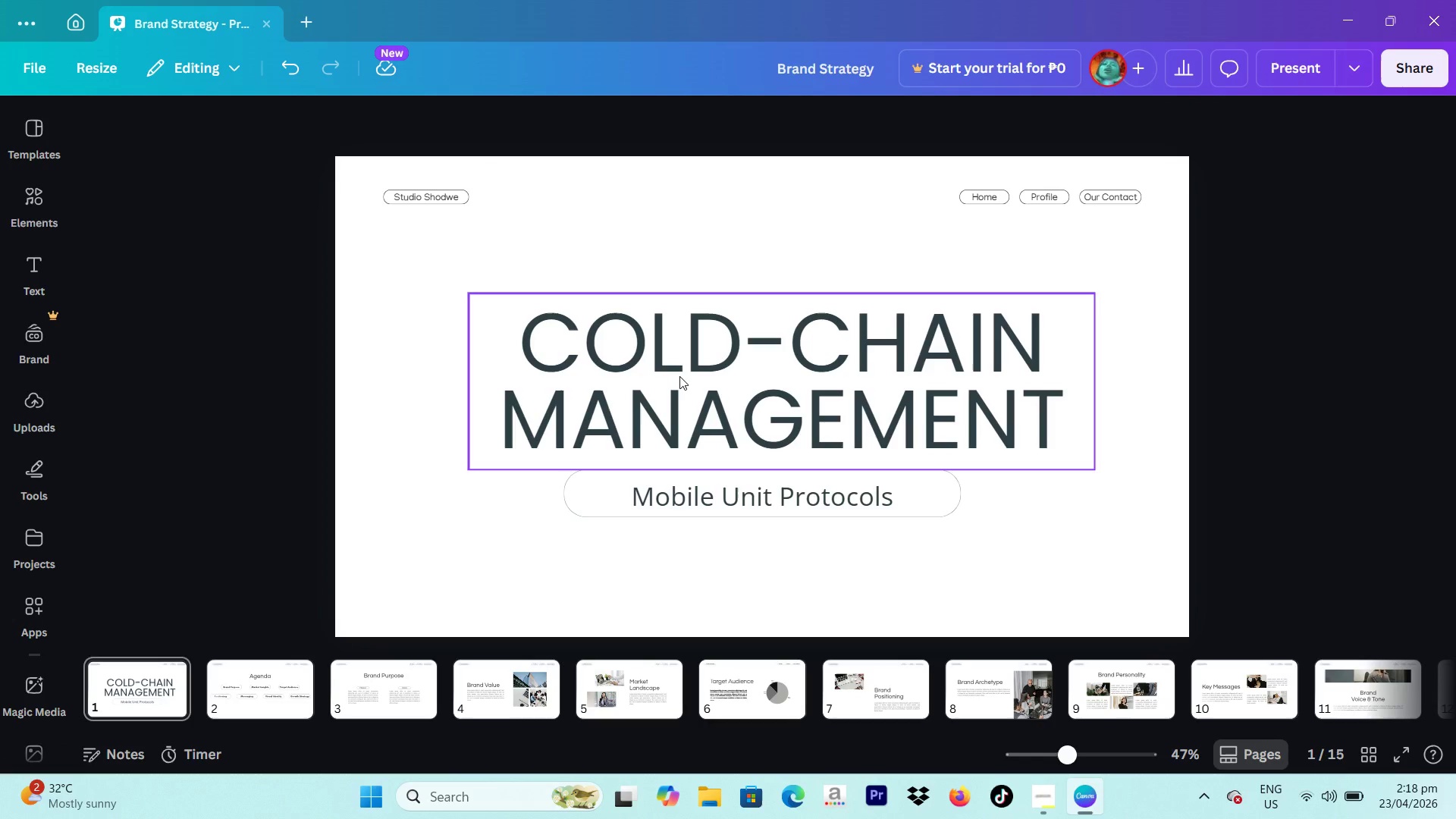 
wait(14.19)
 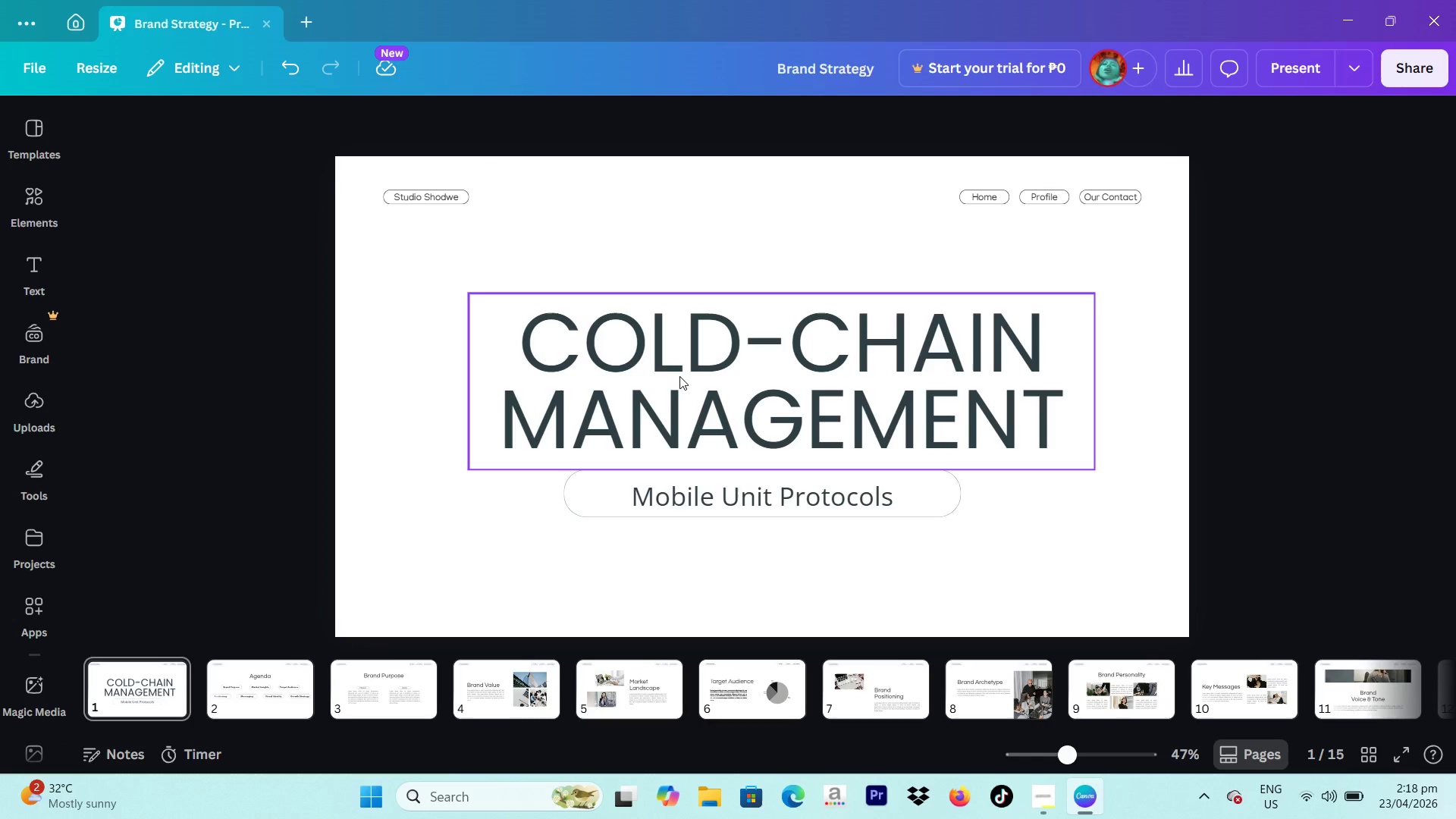 
left_click([765, 485])
 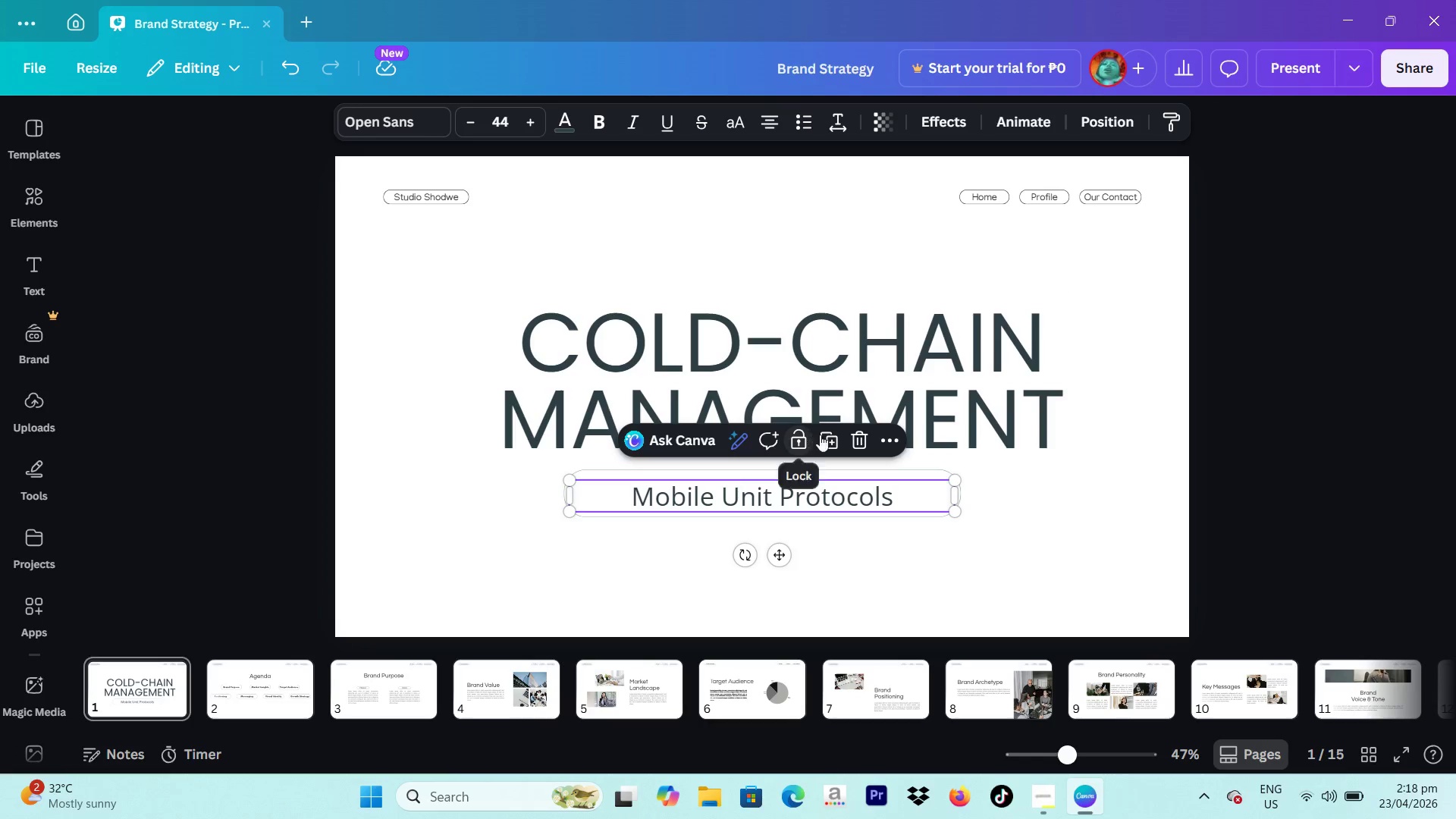 
left_click([826, 437])
 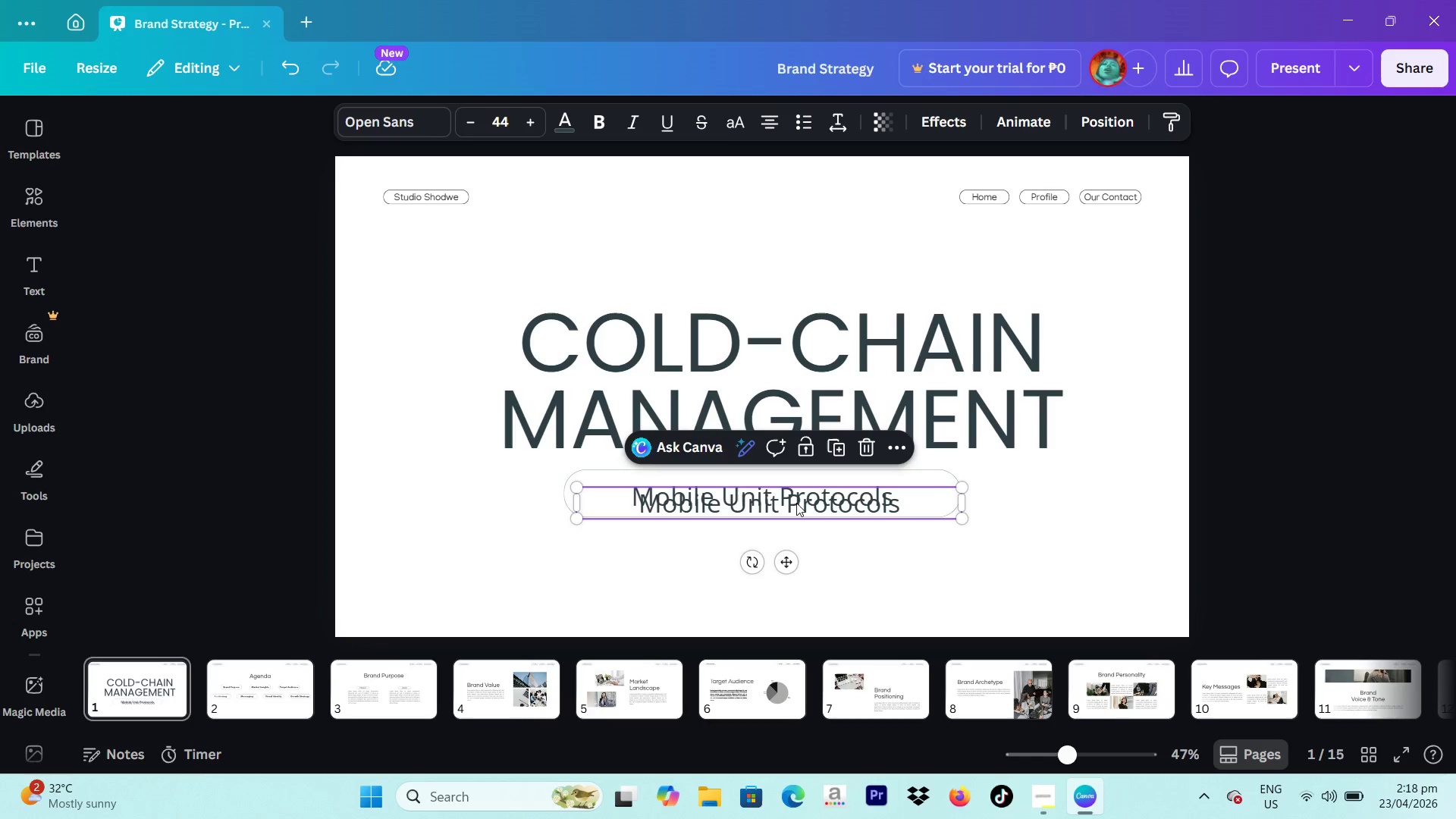 
left_click_drag(start_coordinate=[795, 504], to_coordinate=[797, 593])
 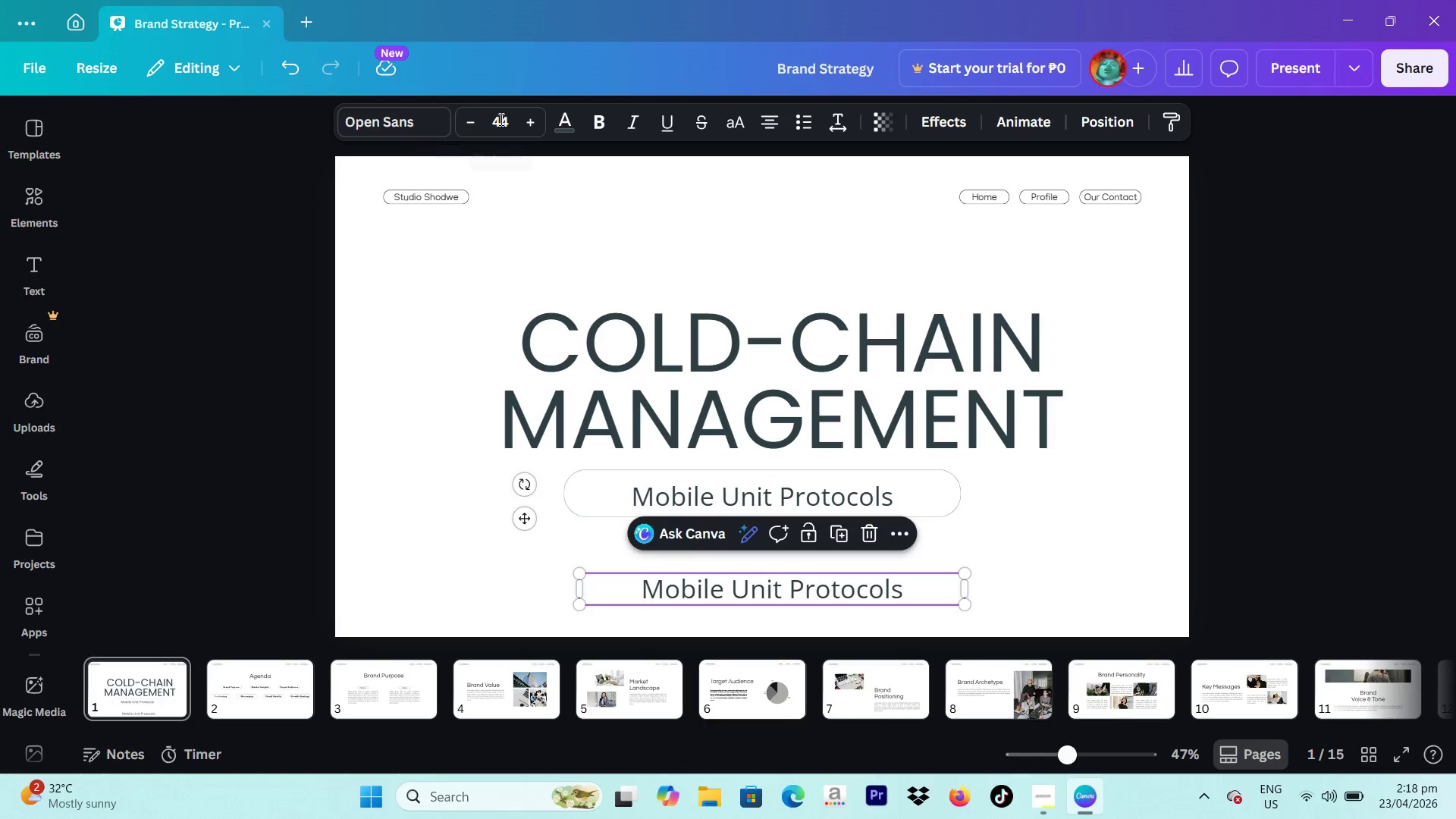 
double_click([500, 119])
 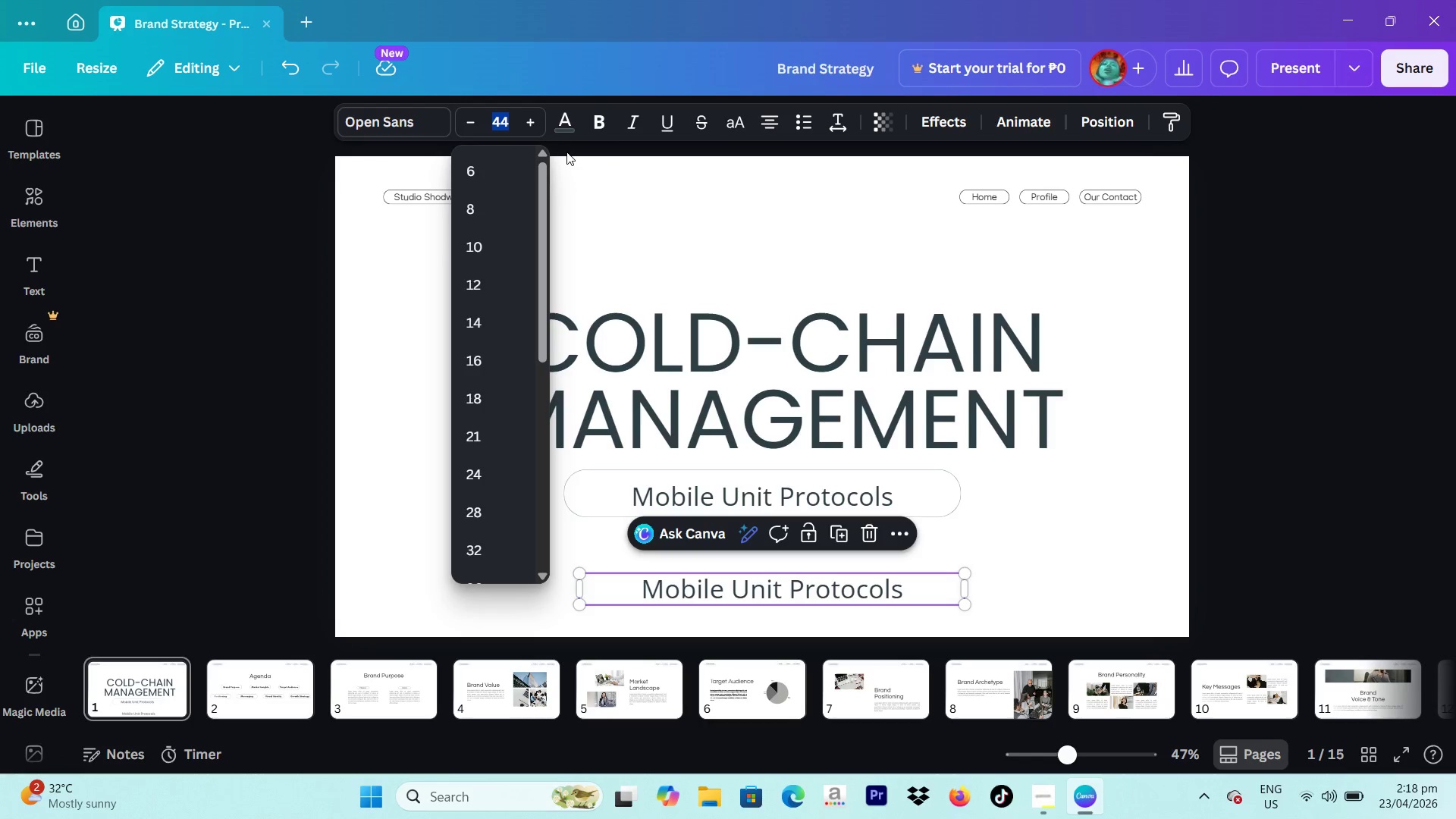 
type(18)
 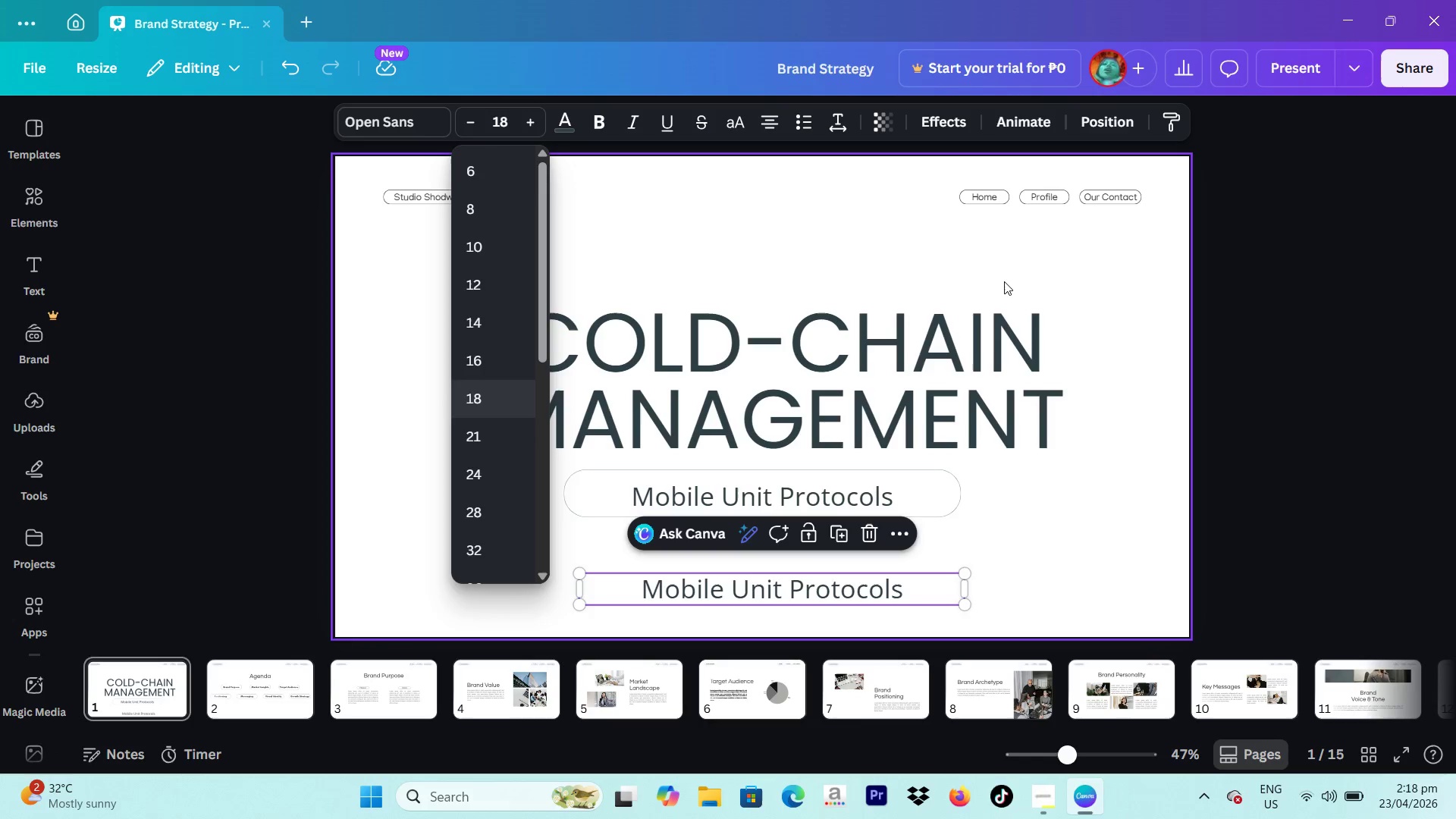 
key(Enter)
 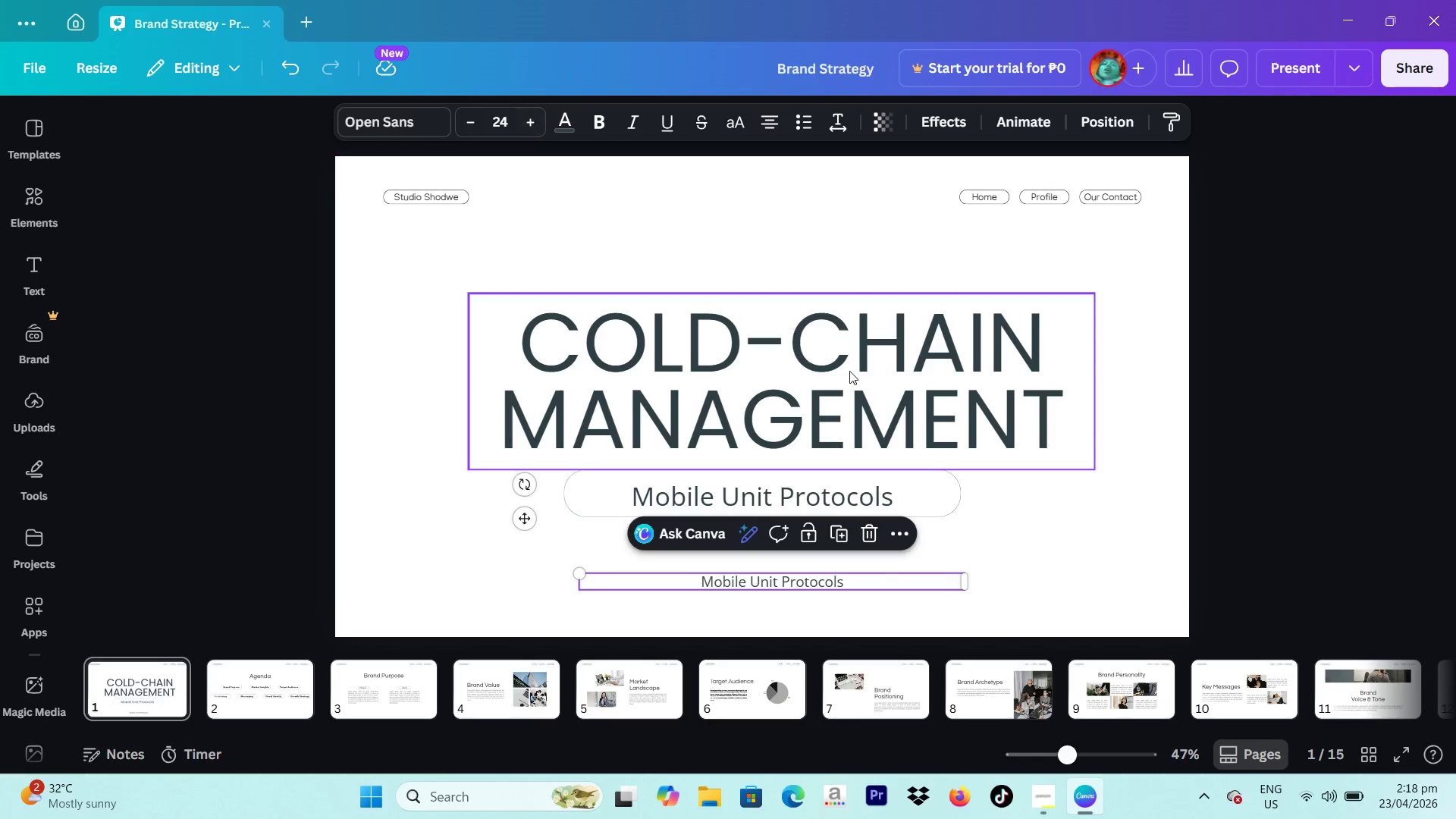 
left_click([789, 582])
 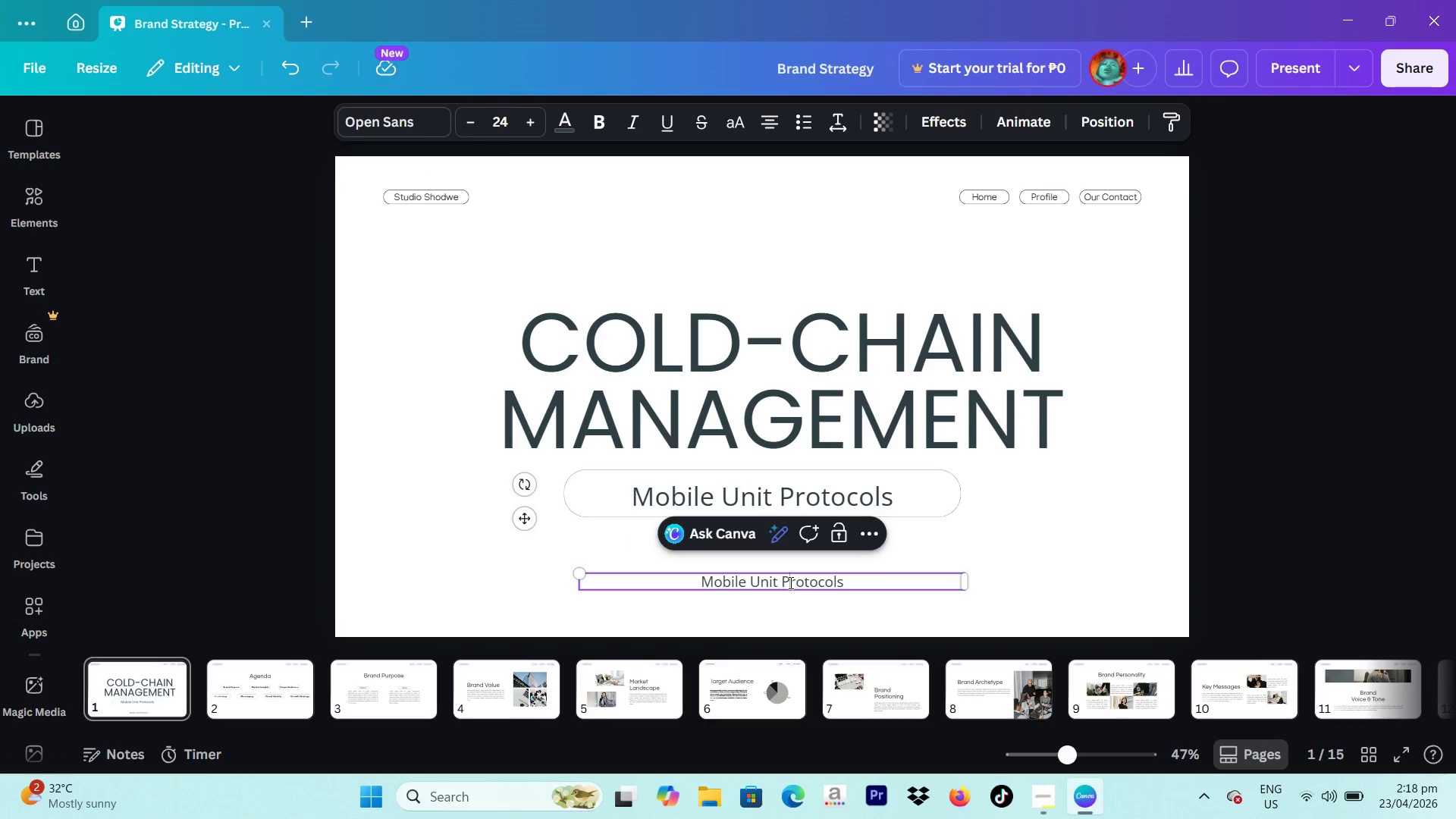 
double_click([789, 582])
 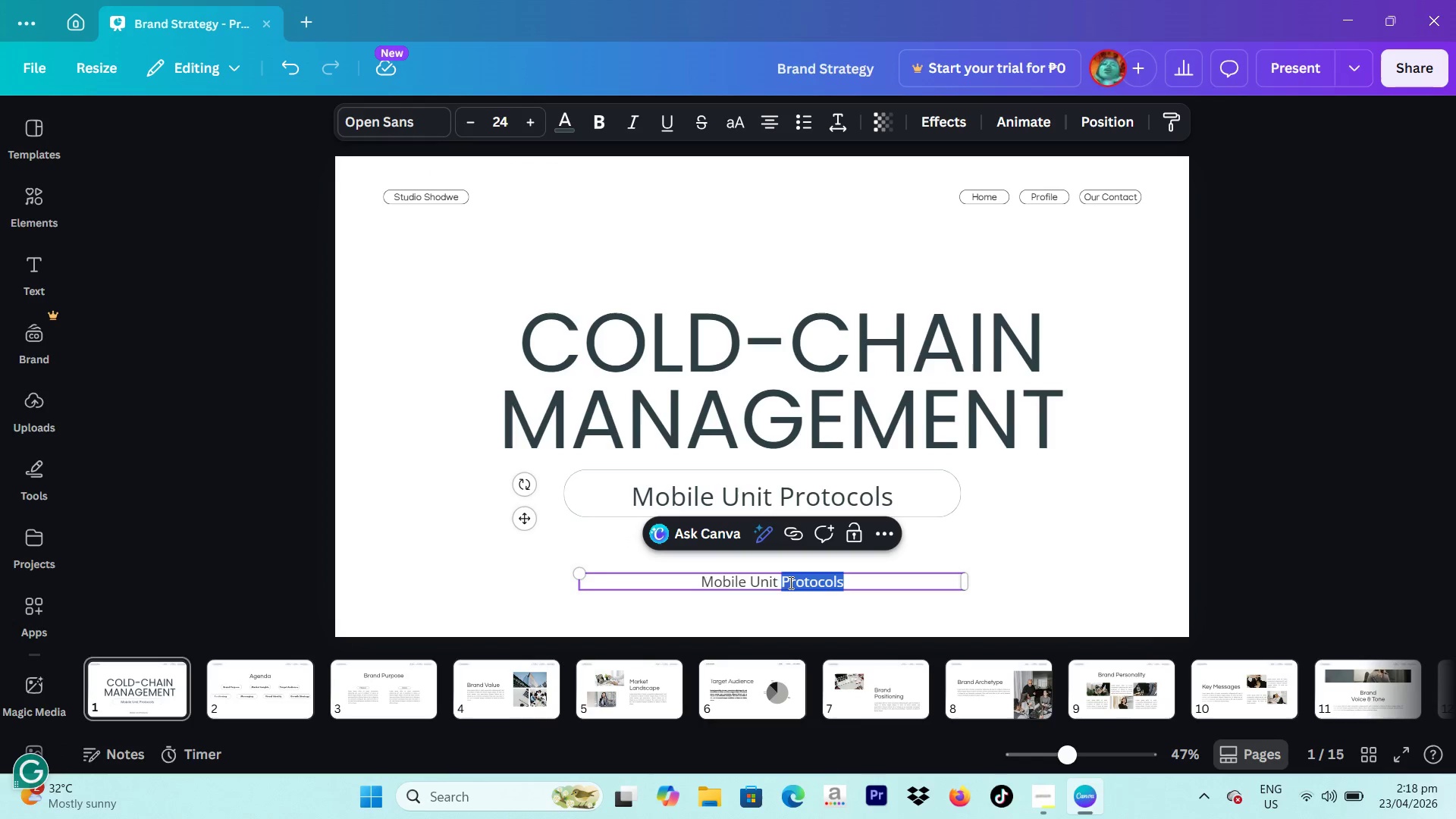 
triple_click([789, 582])
 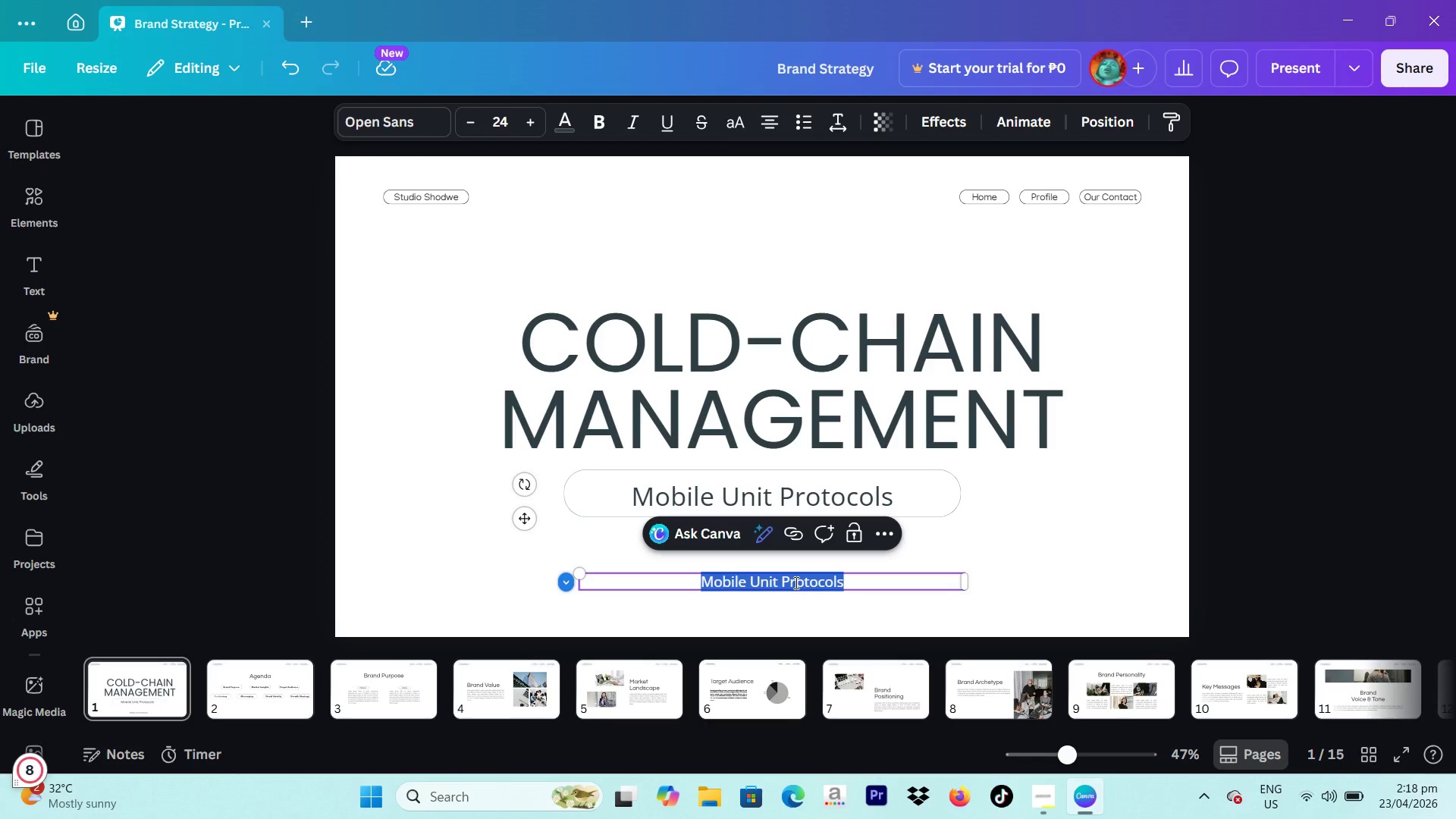 
type(EVer)
key(Backspace)
key(Backspace)
key(Backspace)
type(vergreen Family Medicine)
 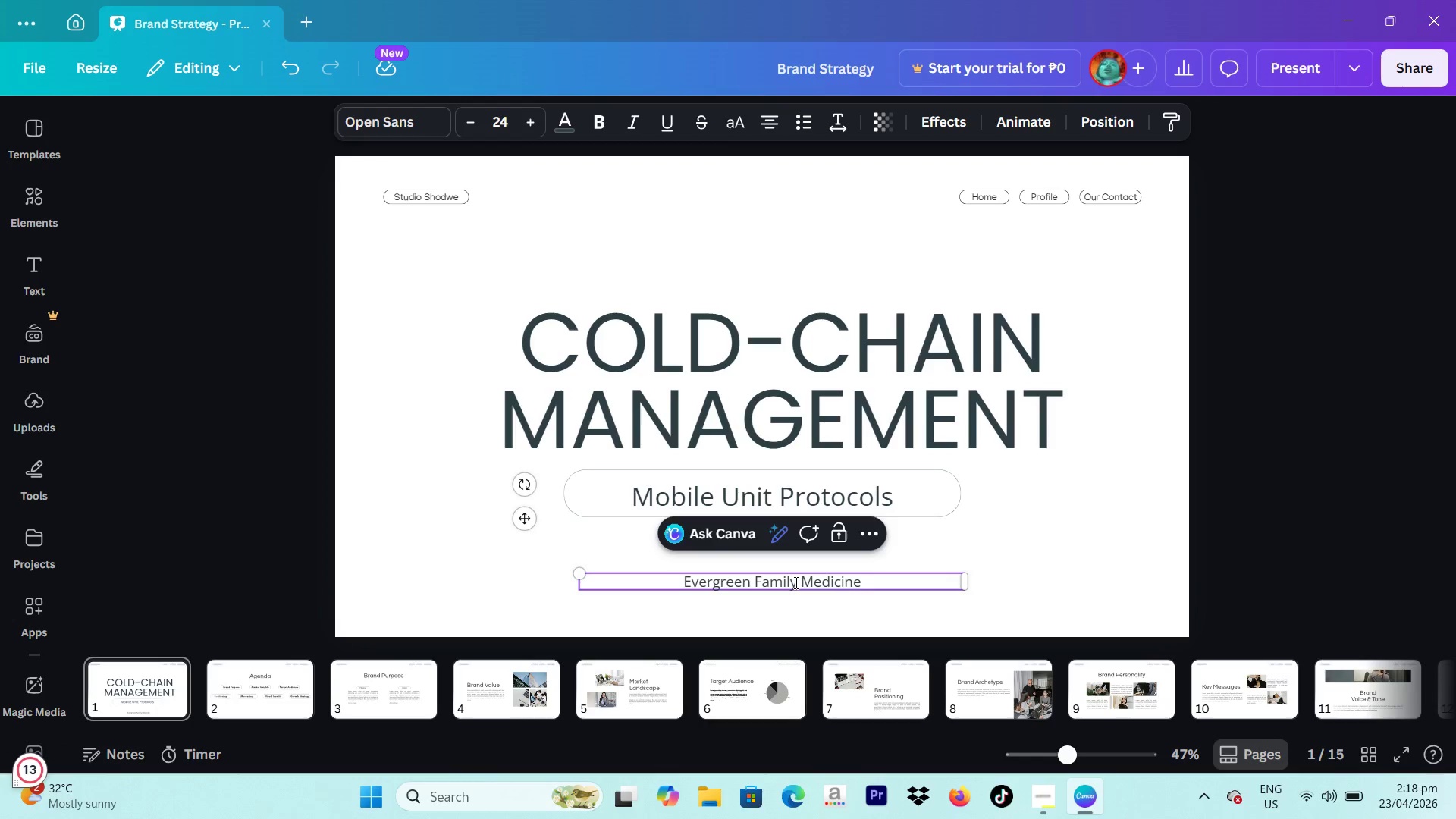 
key(Control+ControlLeft)
 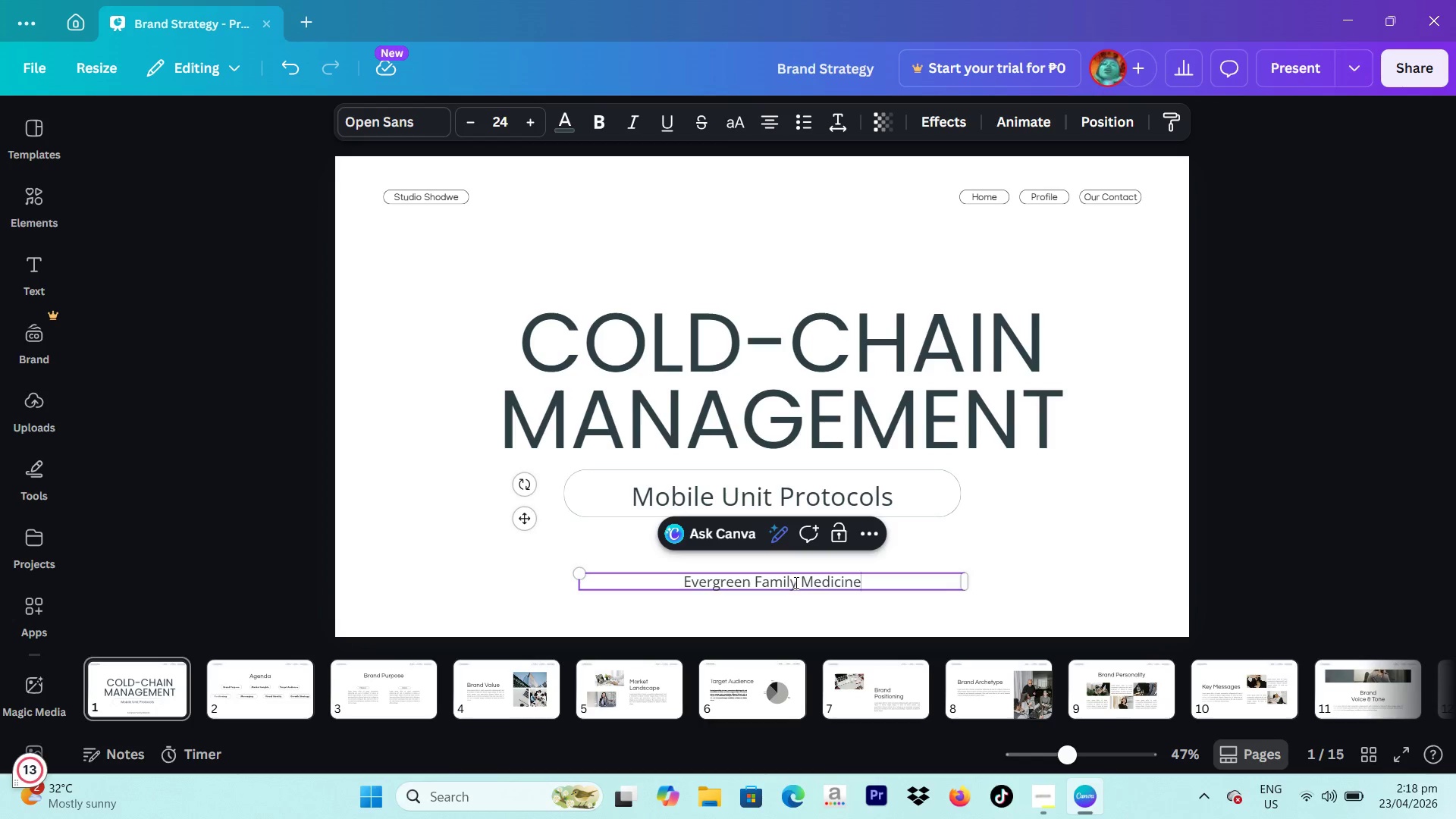 
key(Control+A)
 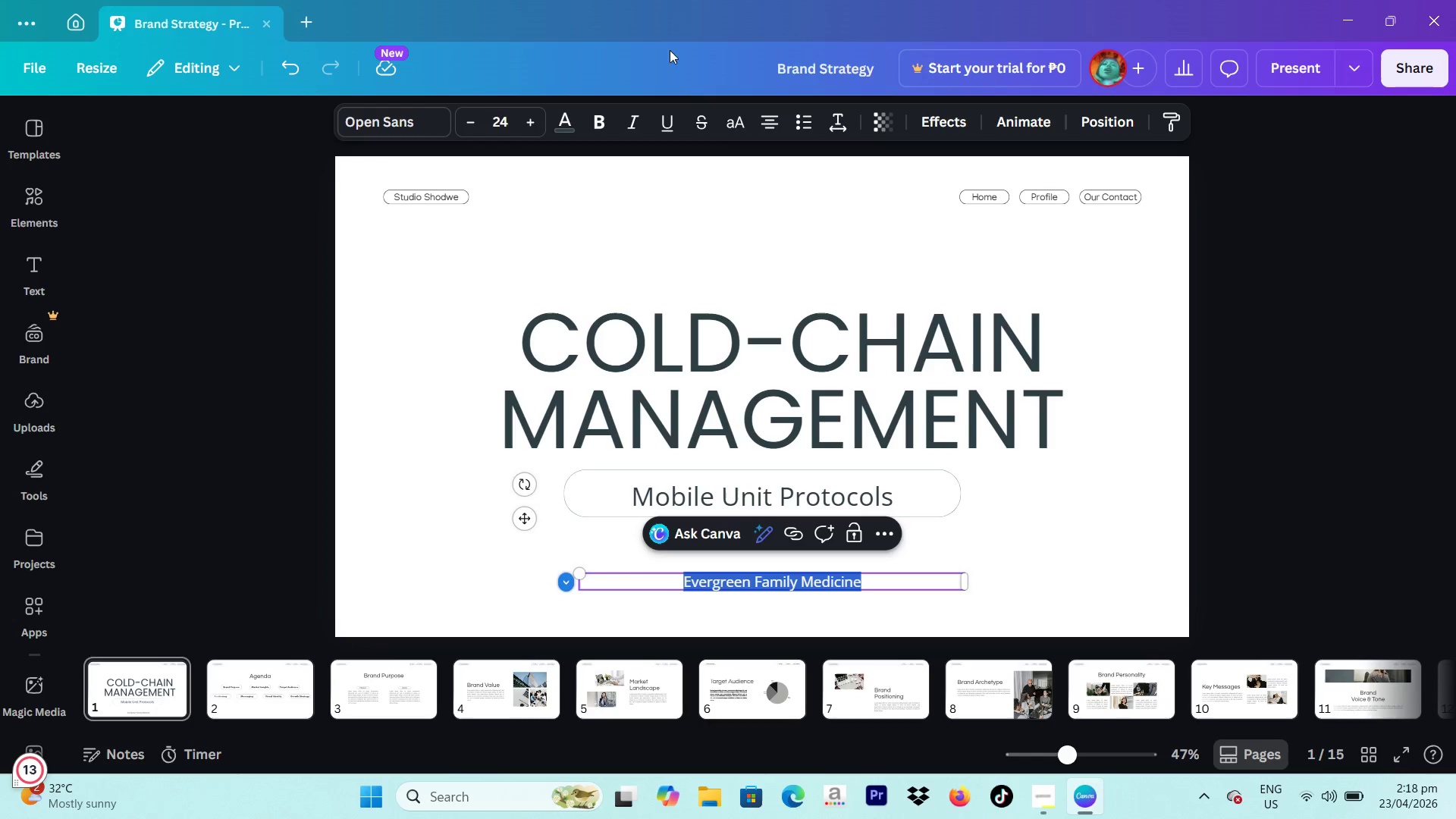 
left_click([595, 115])
 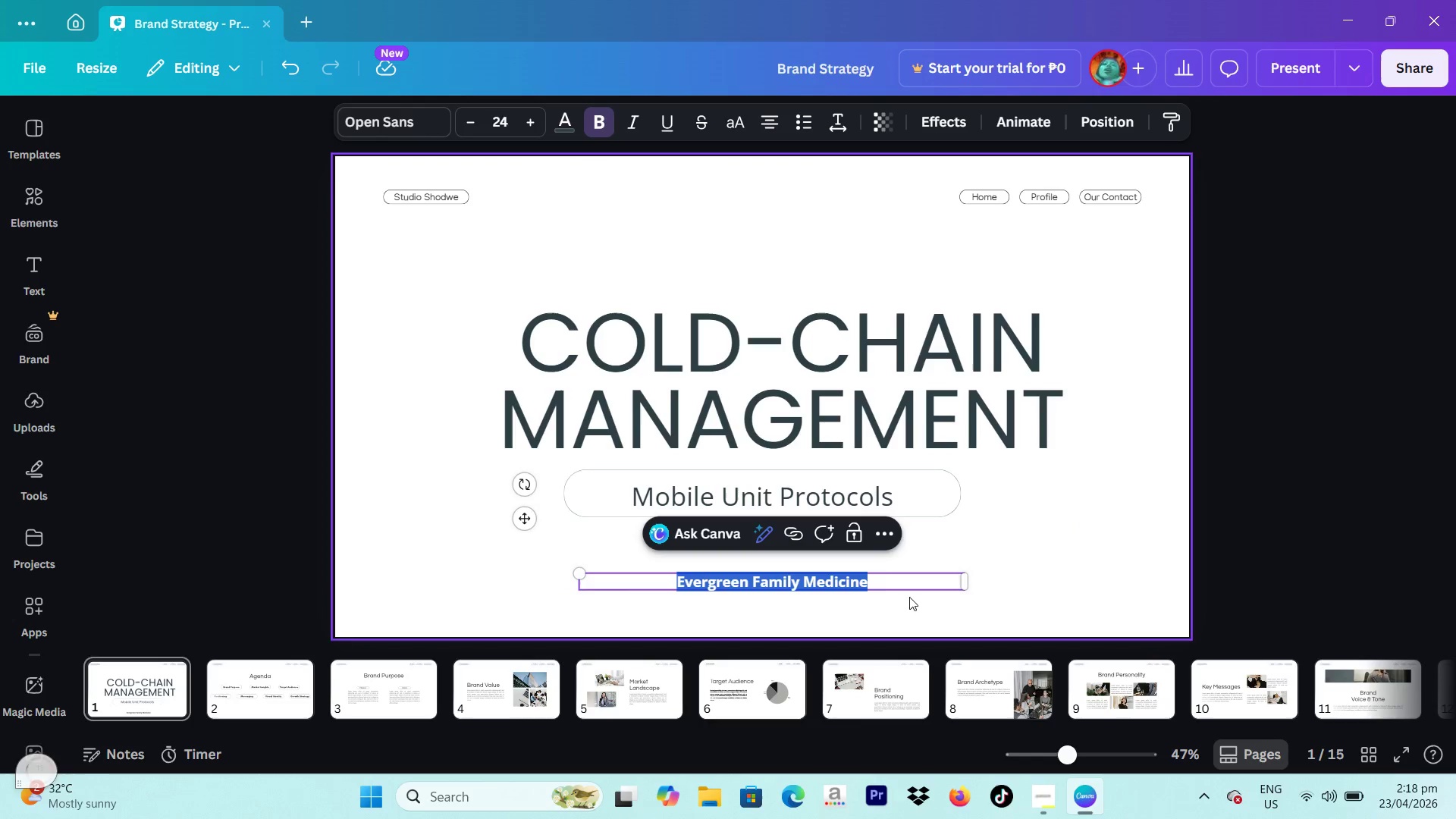 
left_click([881, 585])
 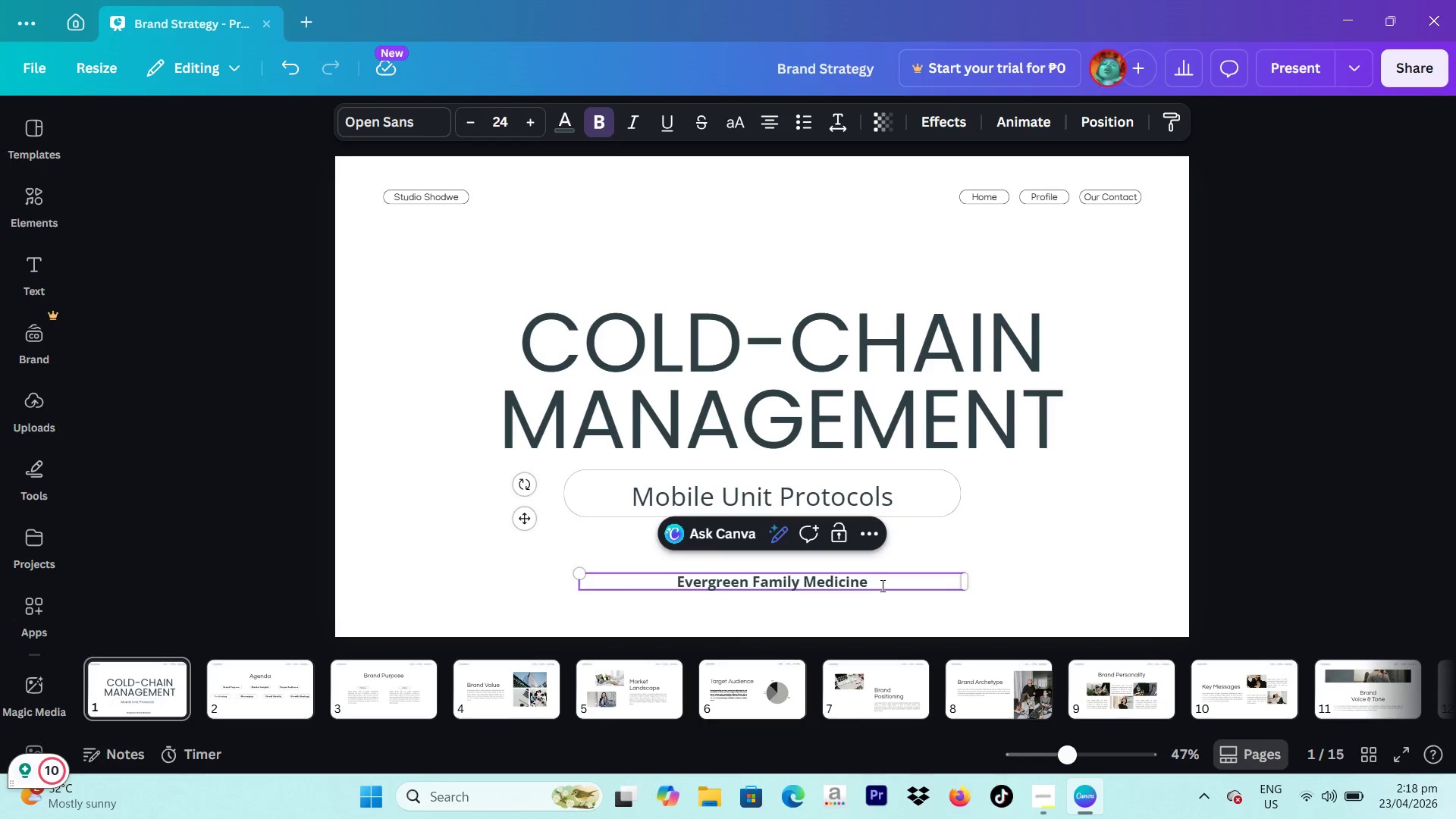 
key(Enter)
 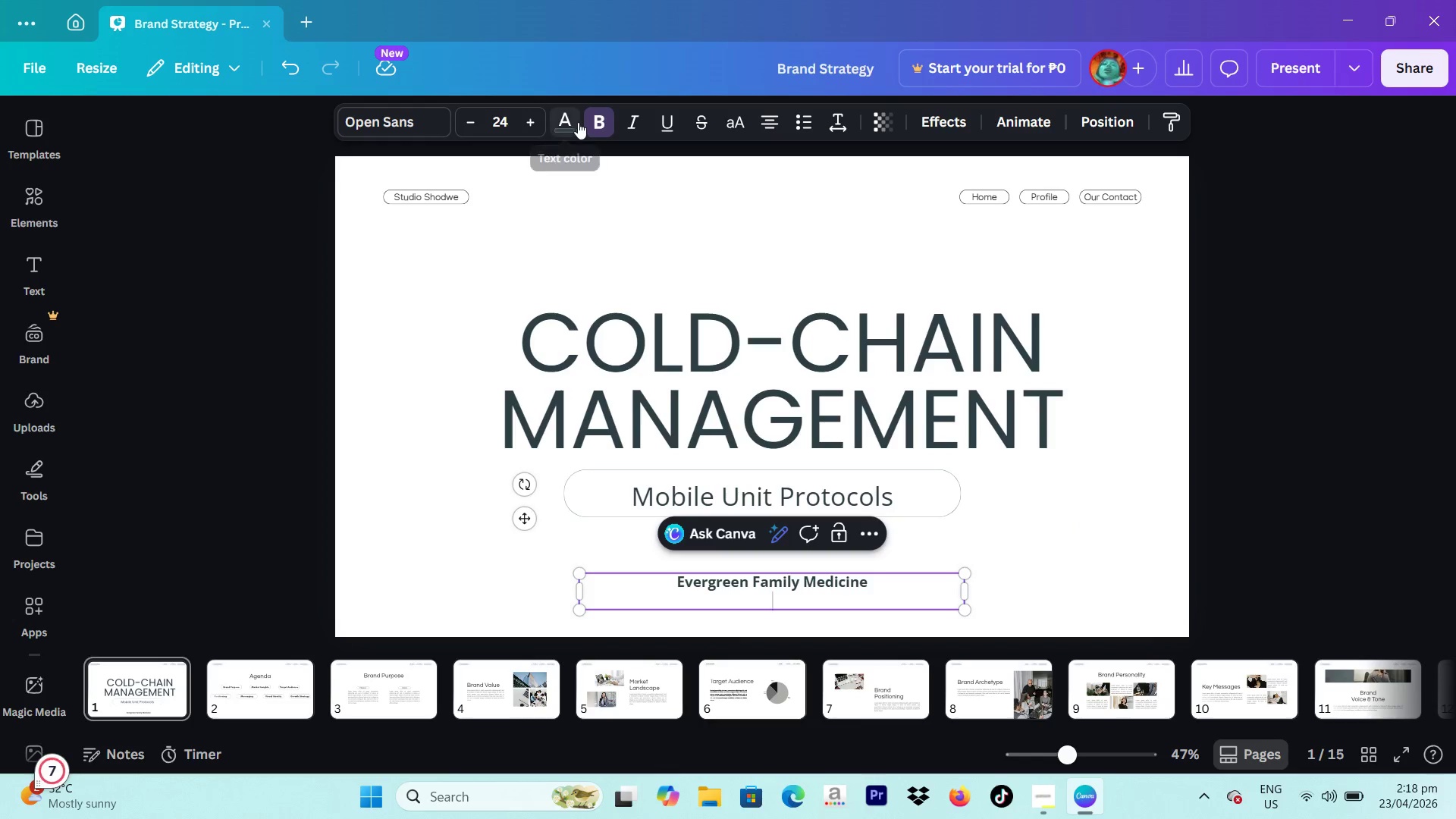 
left_click([591, 122])
 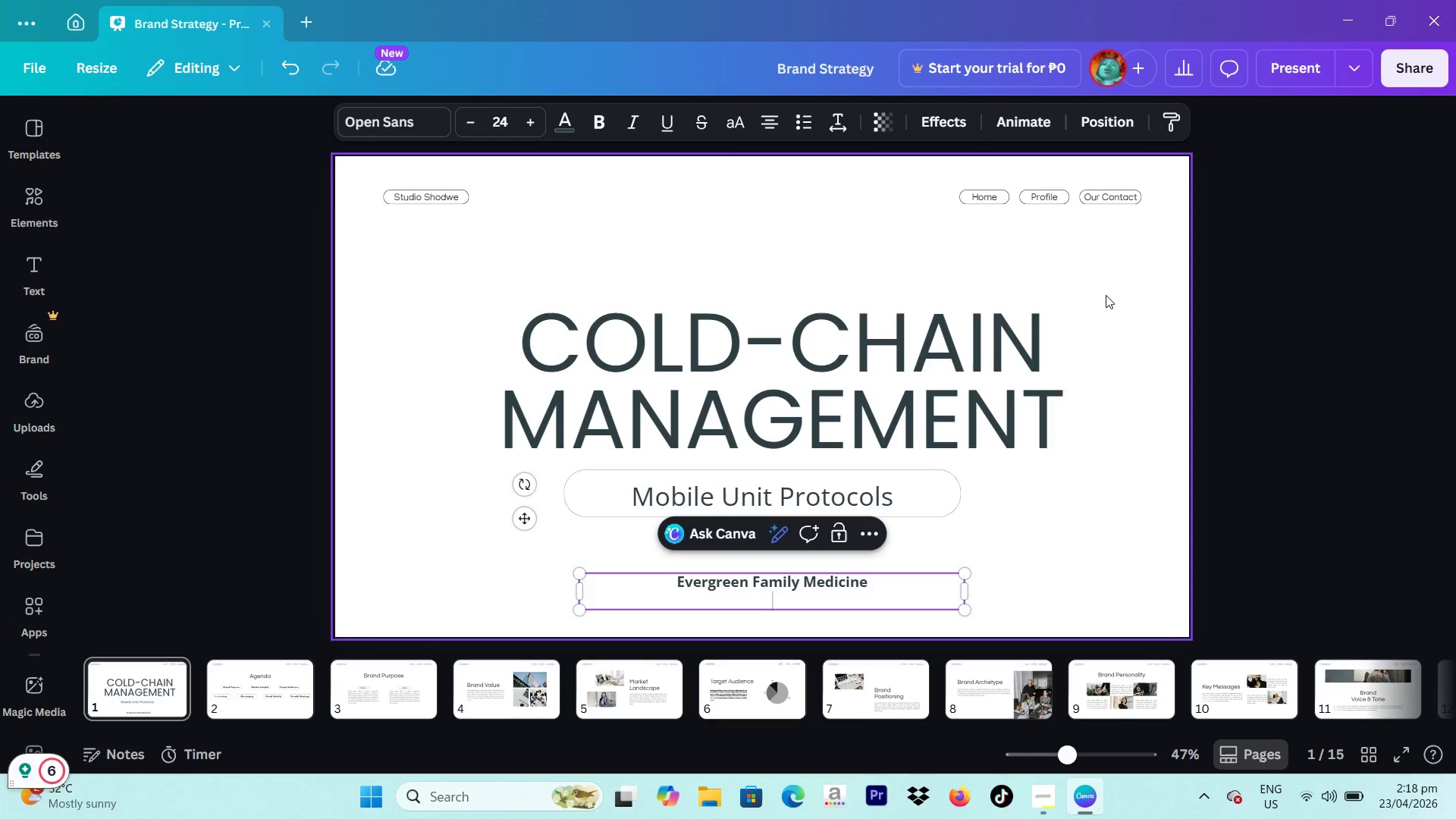 
type(Mobile Outreach teaj)
key(Backspace)
type(m)
 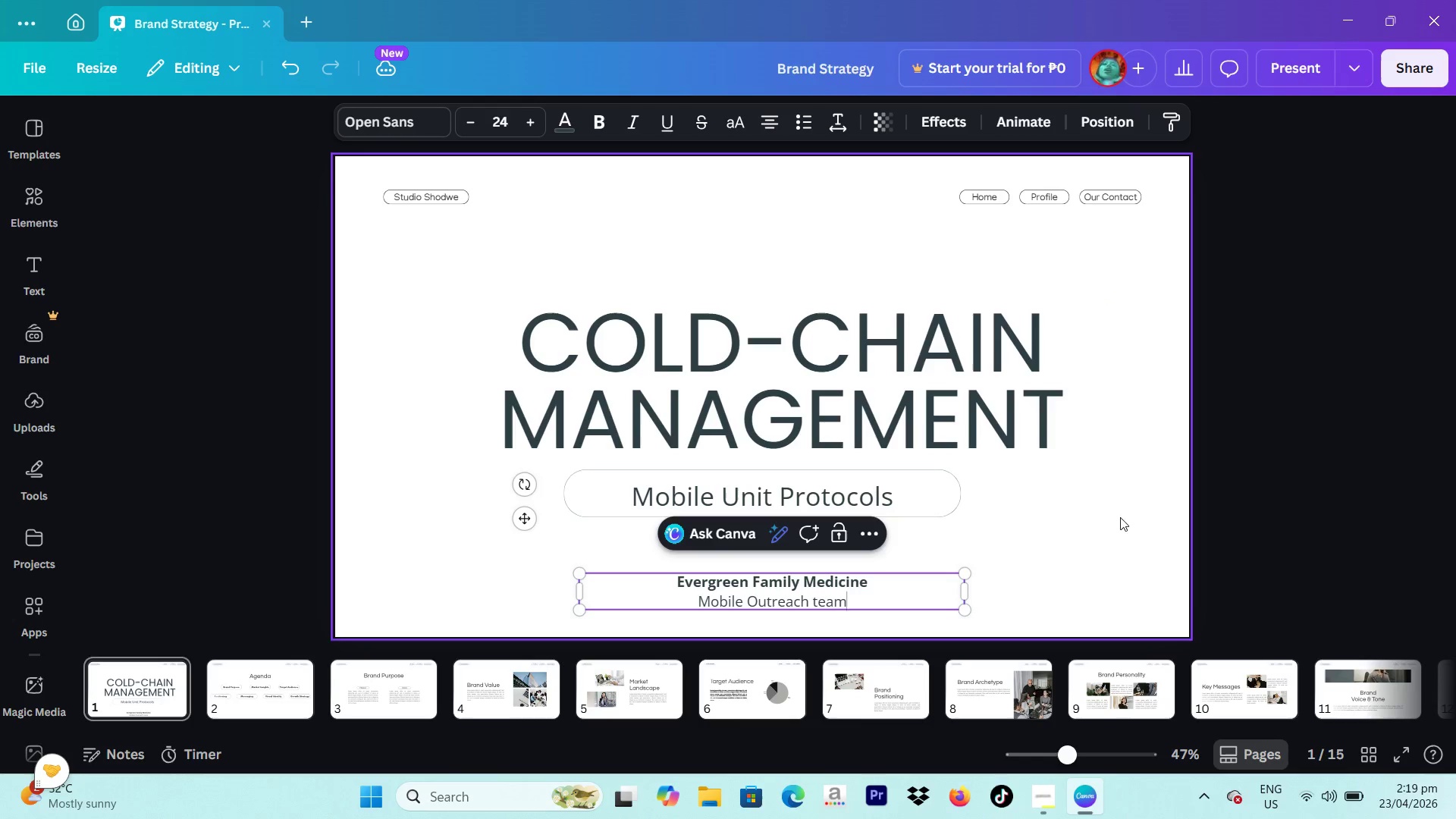 
left_click([1261, 470])
 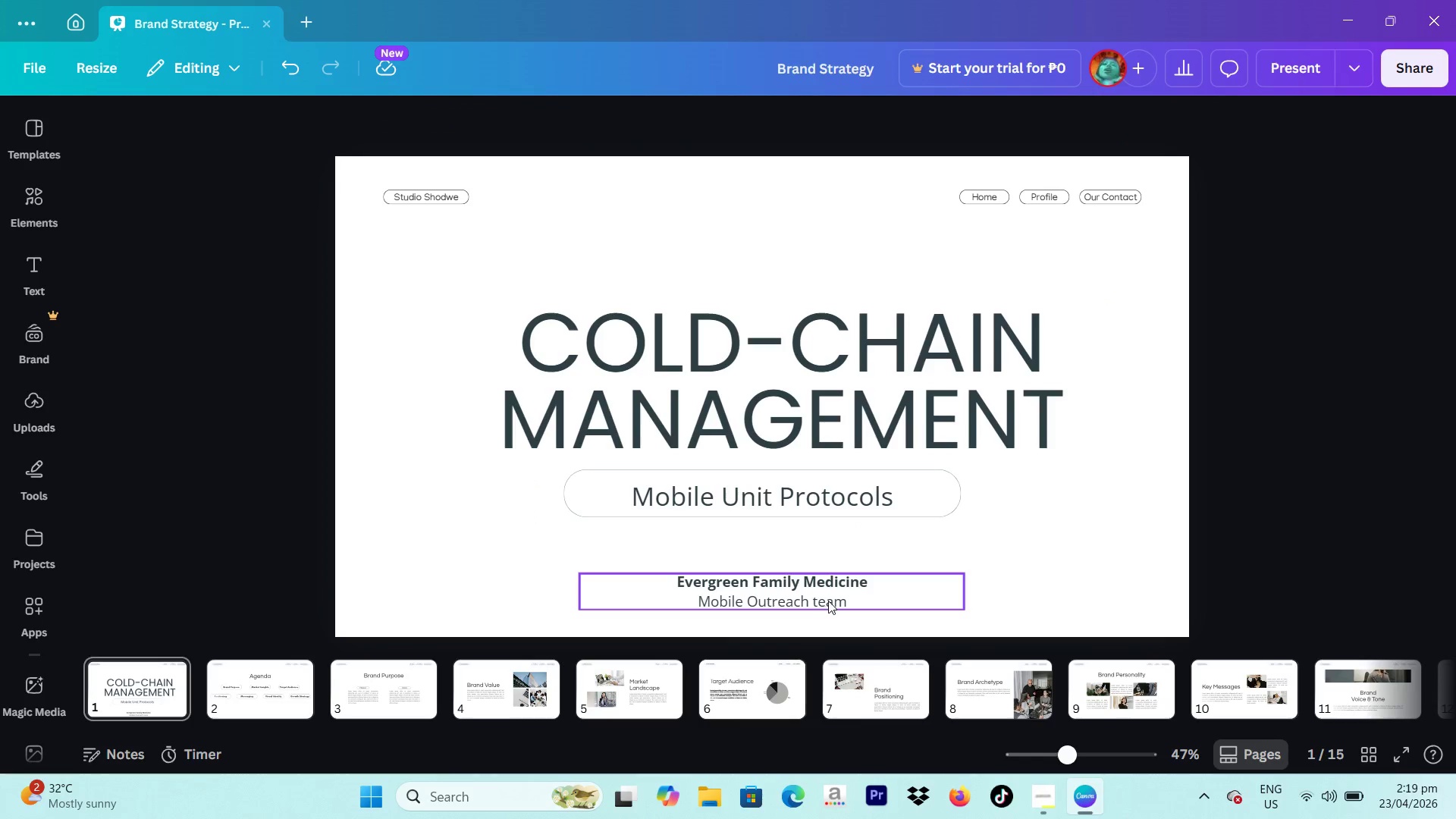 
left_click([1455, 423])
 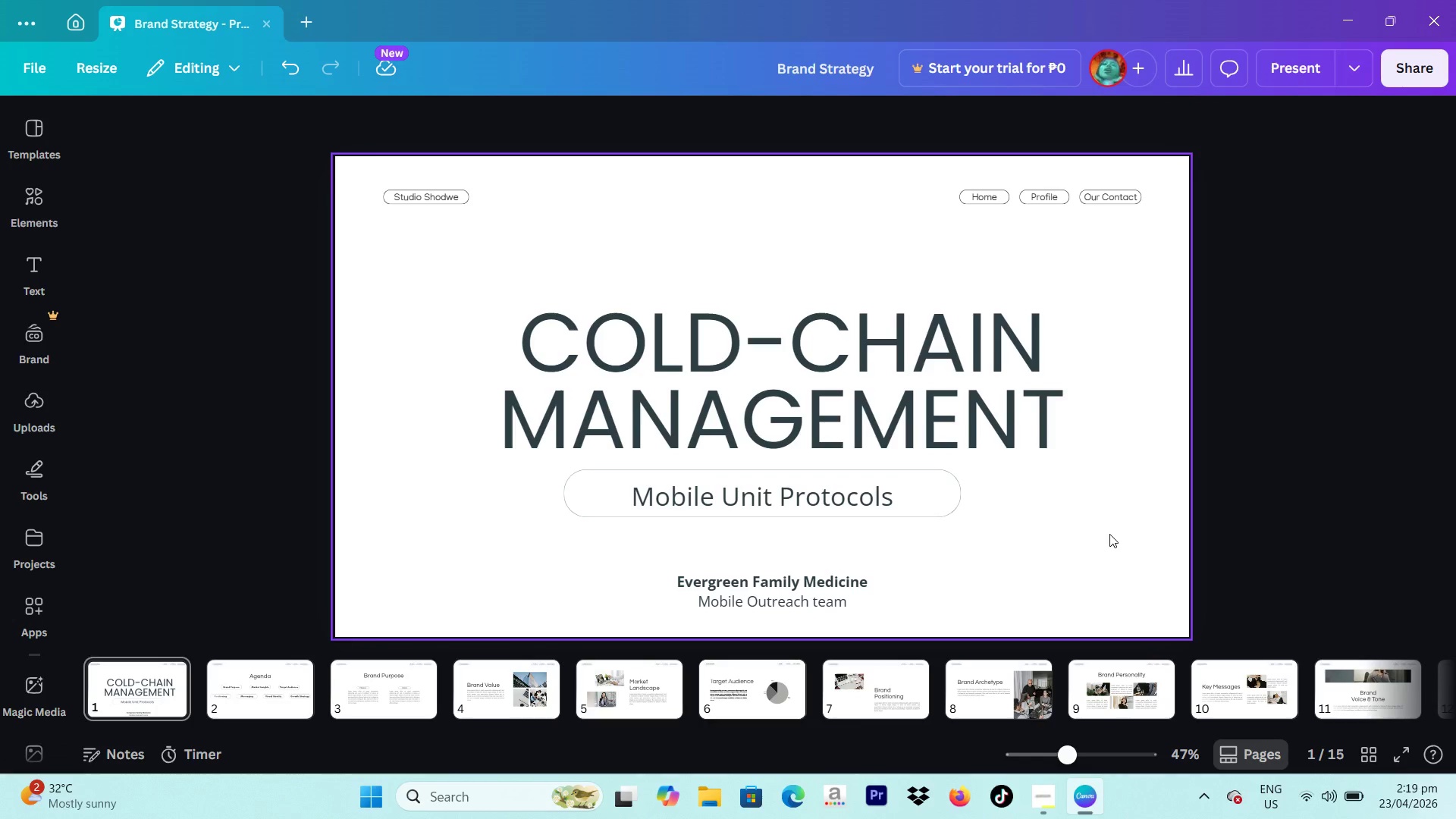 
wait(12.7)
 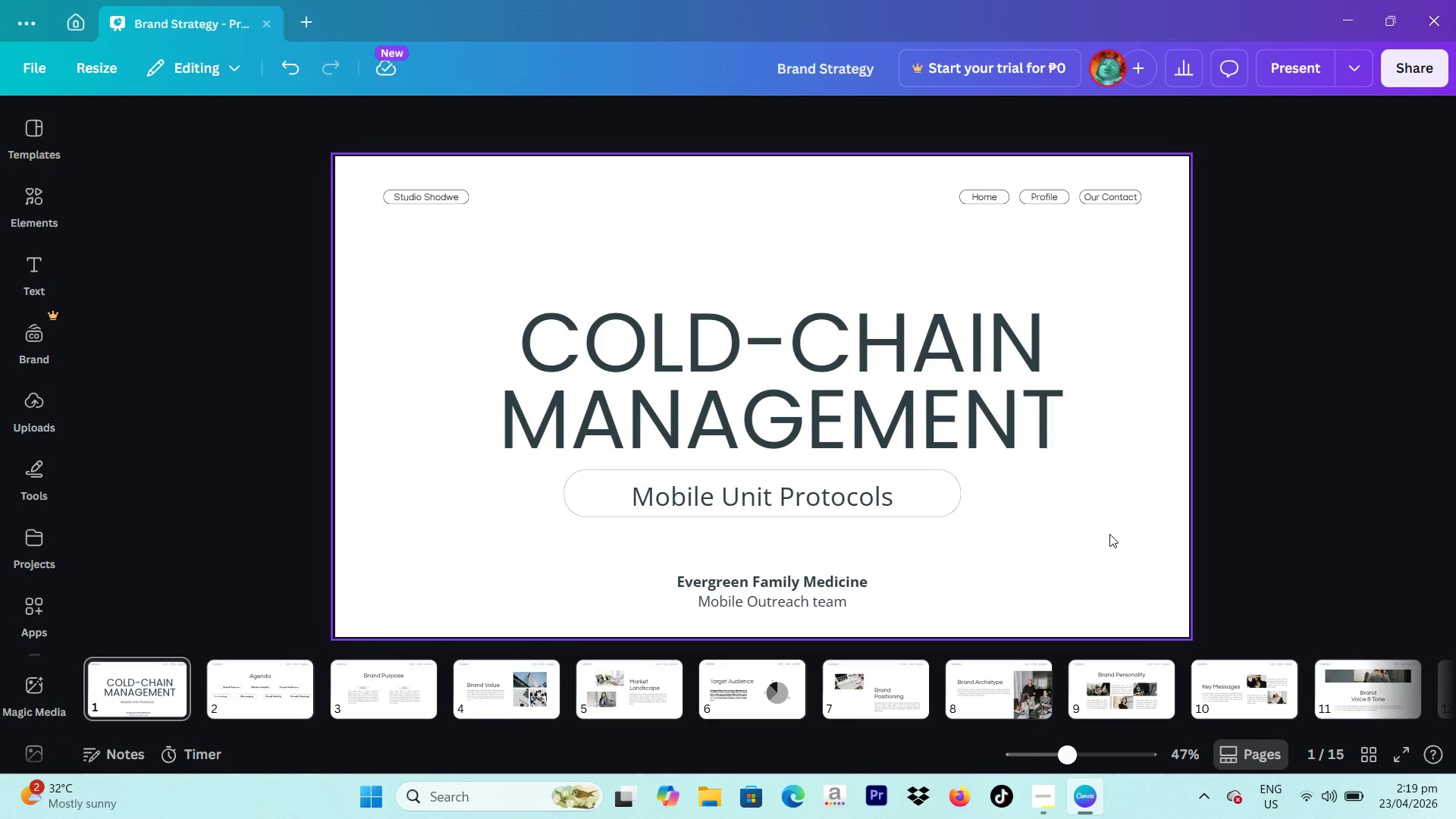 
left_click_drag(start_coordinate=[868, 397], to_coordinate=[860, 406])
 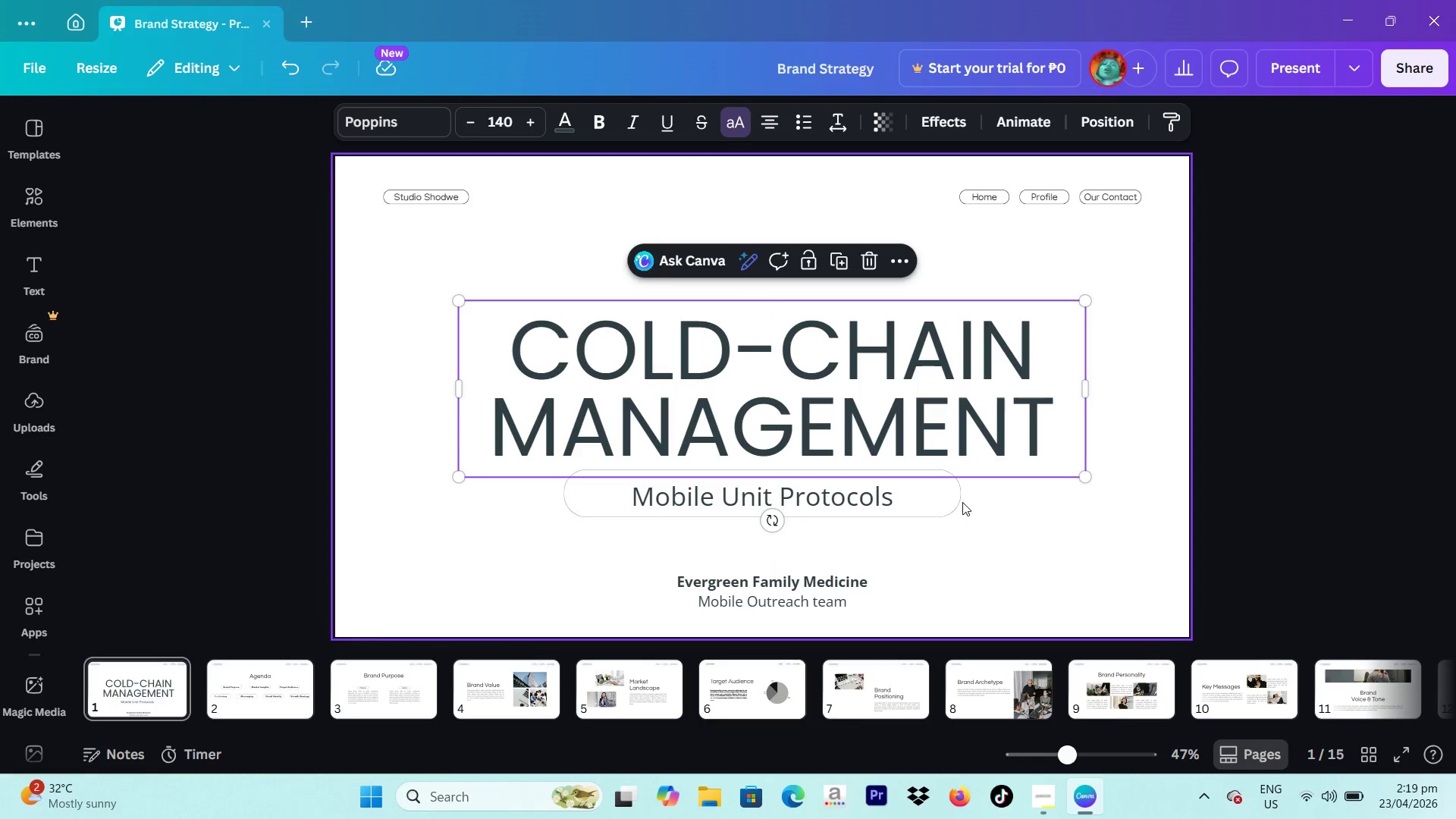 
left_click([956, 499])
 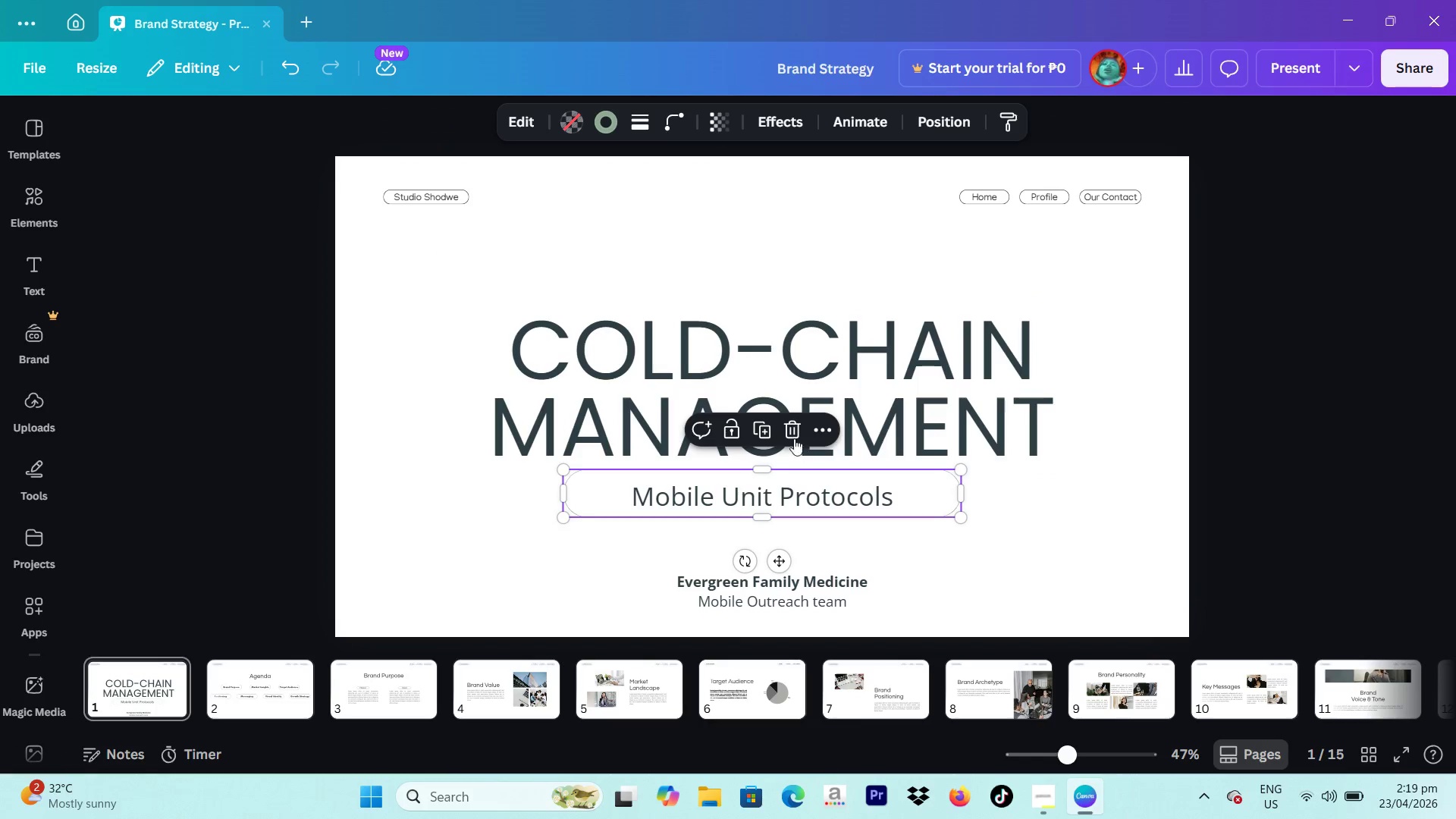 
left_click([791, 426])
 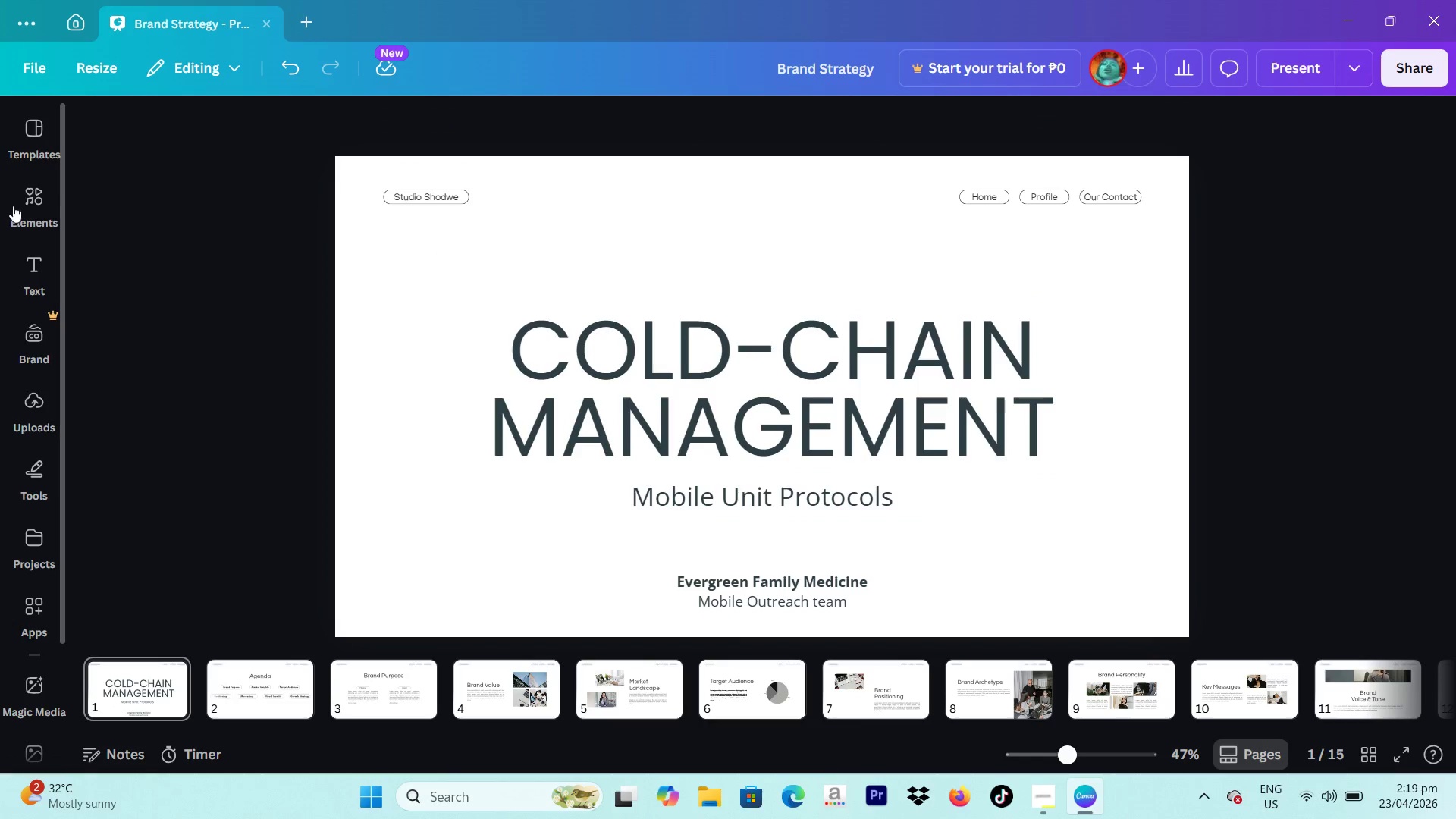 
left_click([27, 212])
 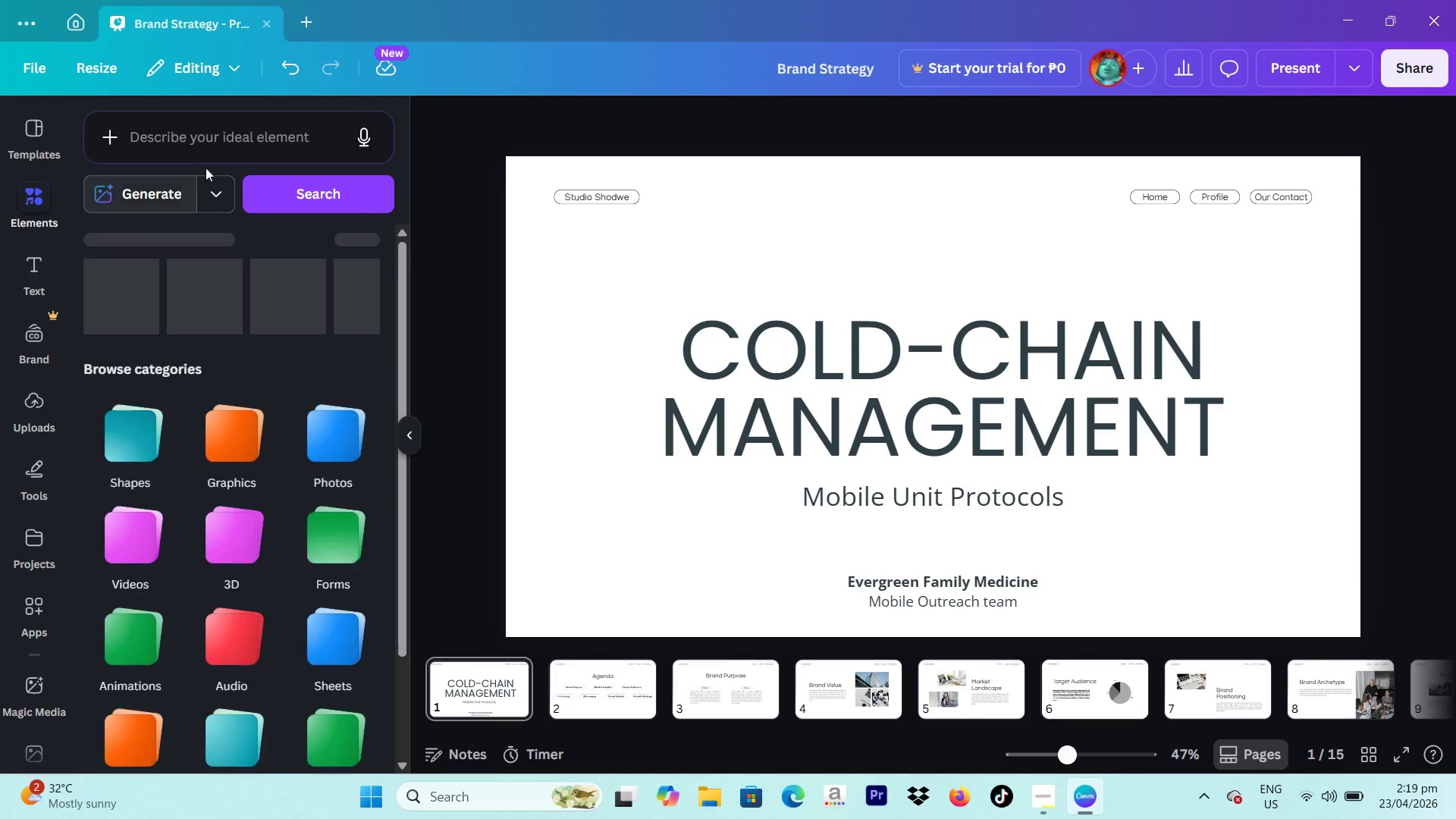 
left_click([221, 140])
 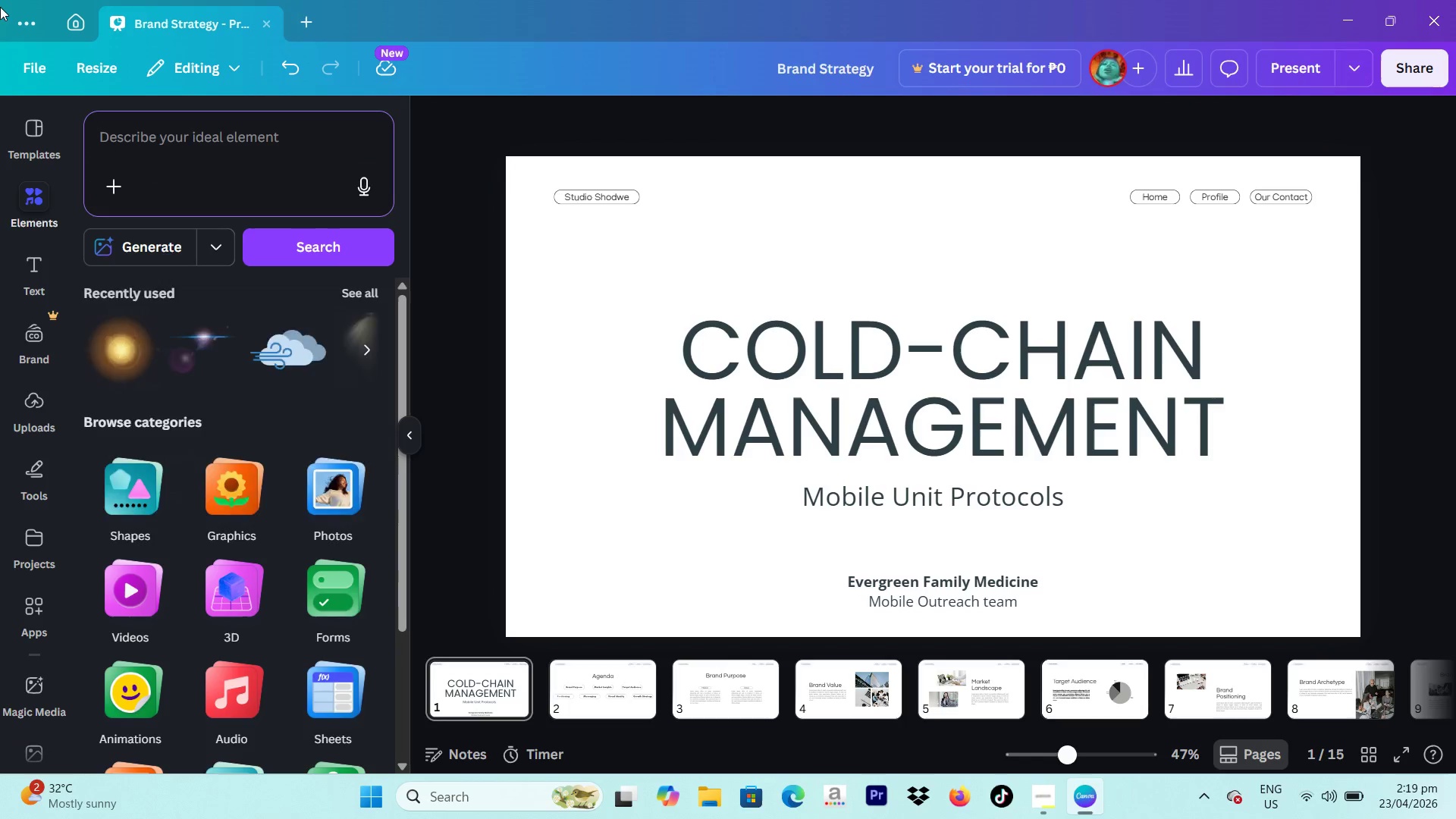 
type(line)
 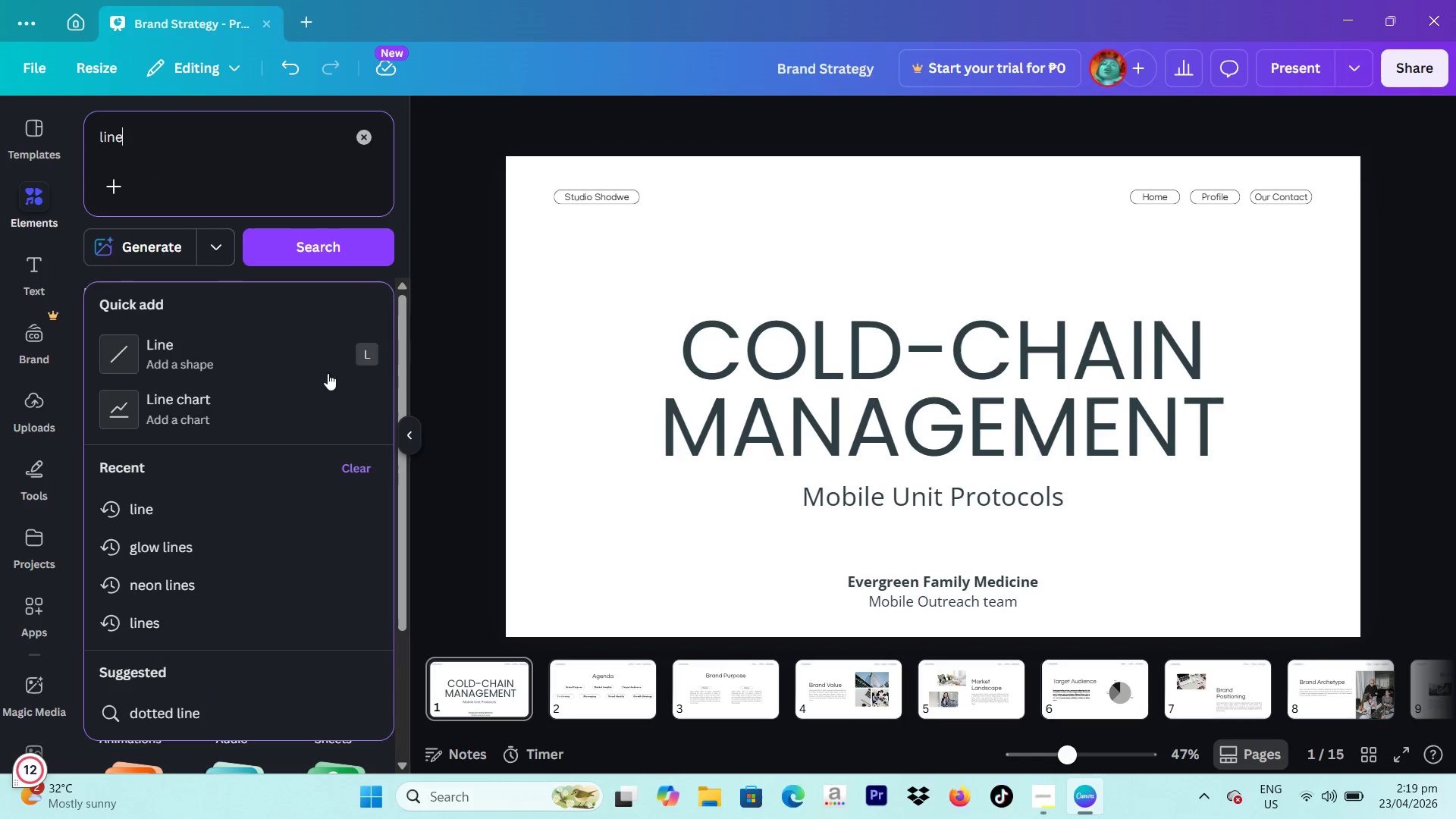 
left_click([184, 353])
 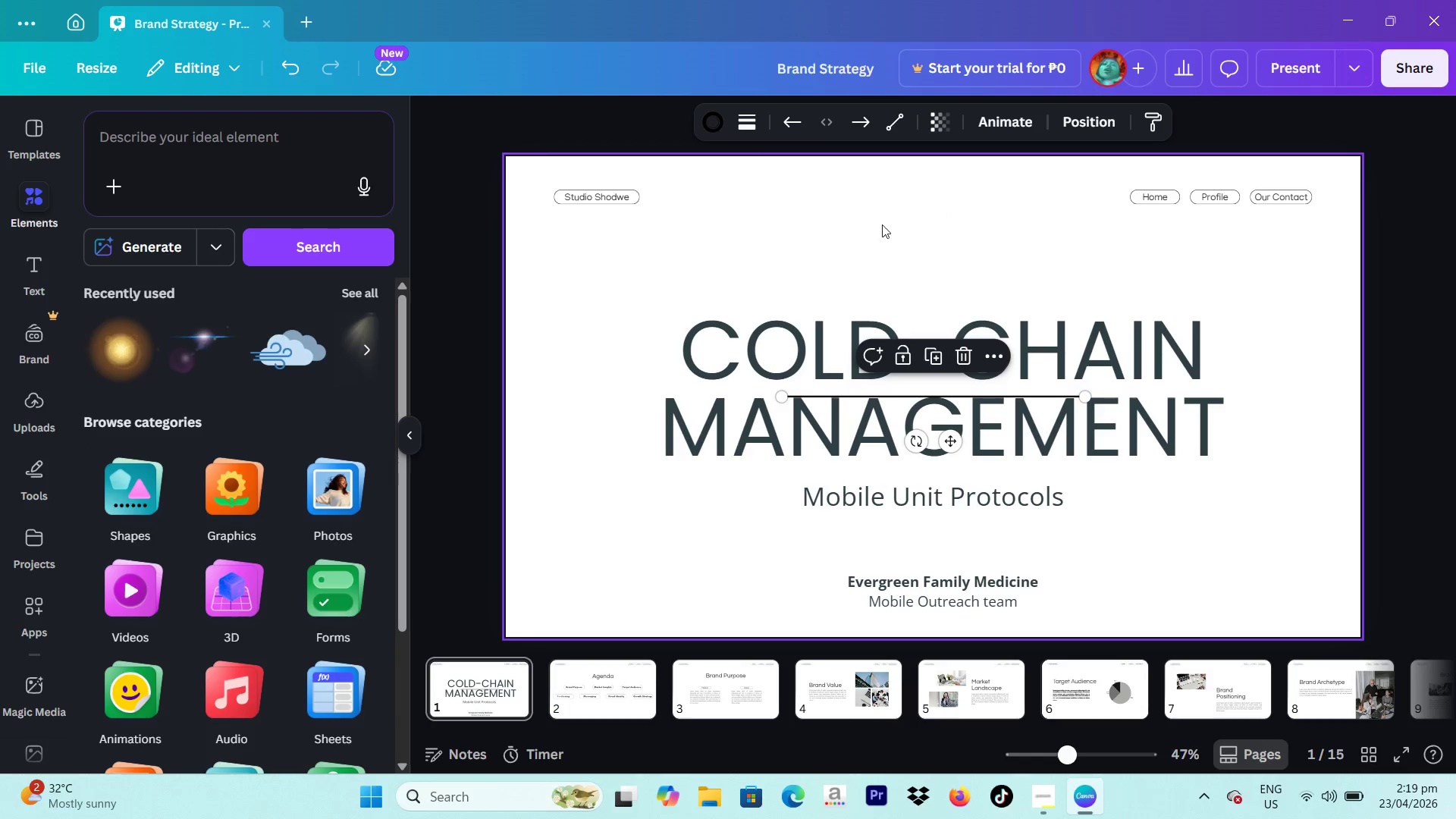 
left_click_drag(start_coordinate=[627, 233], to_coordinate=[556, 145])
 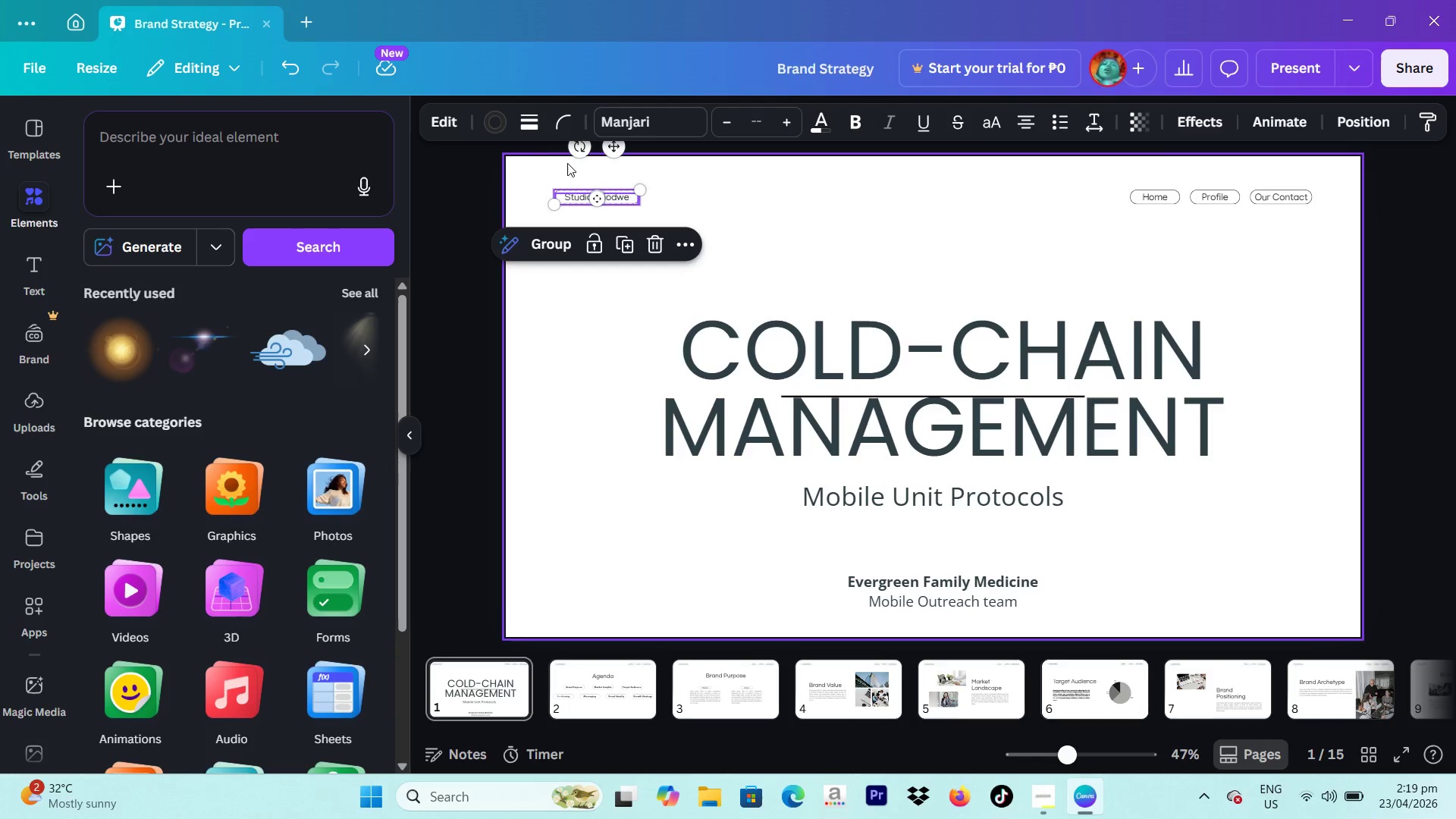 
left_click_drag(start_coordinate=[544, 168], to_coordinate=[1382, 234])
 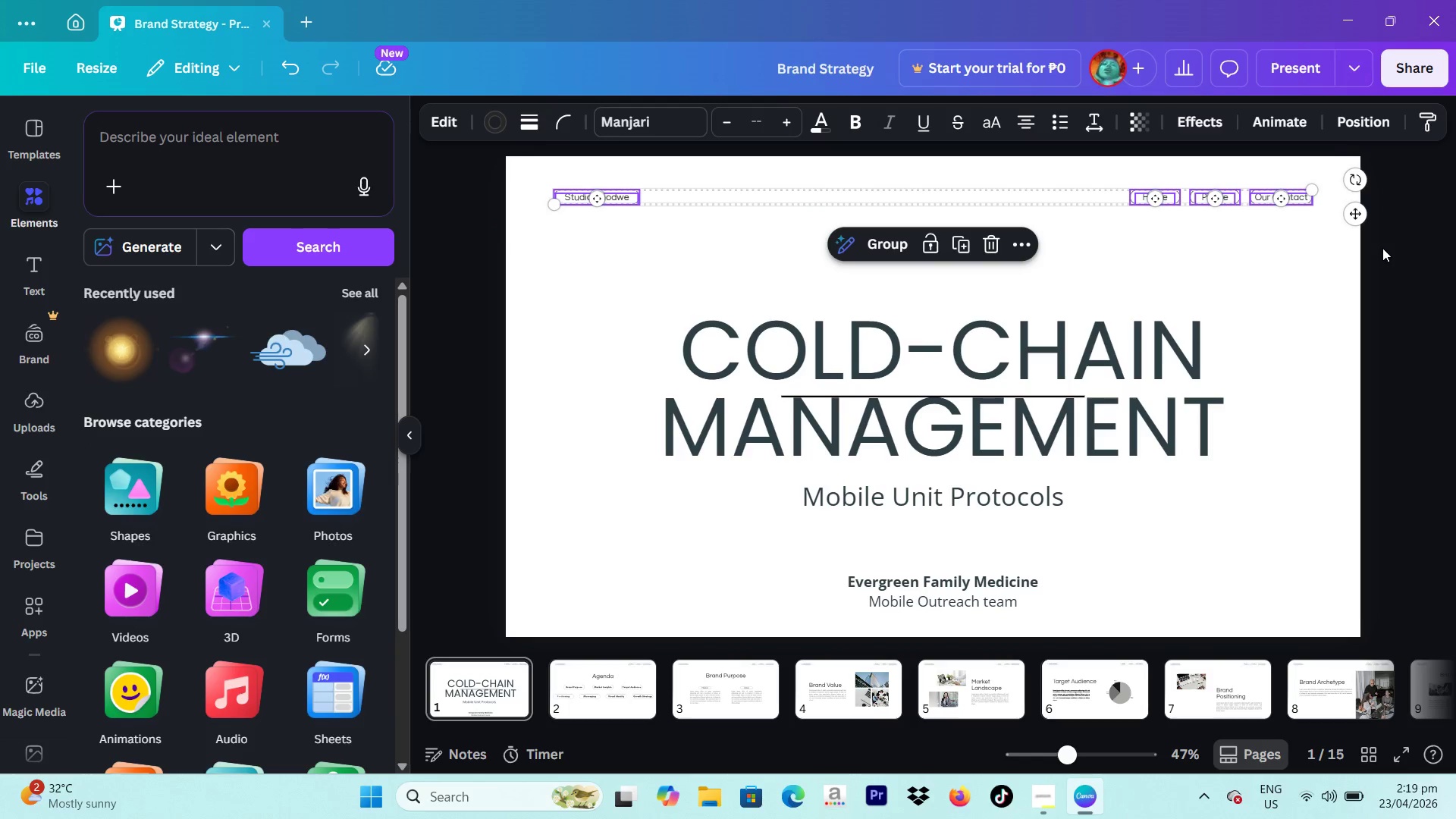 
key(Backspace)
 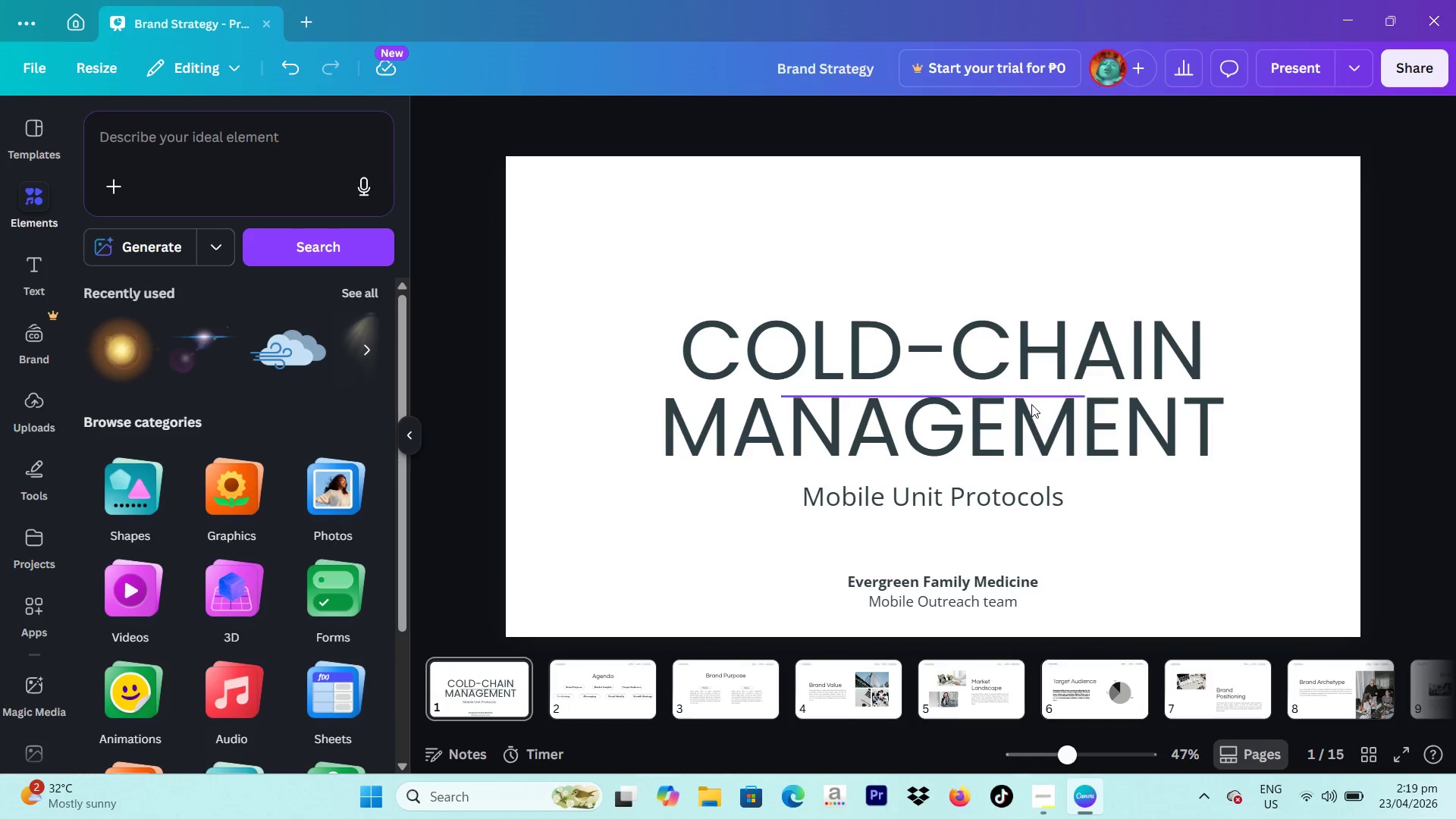 
left_click([1029, 400])
 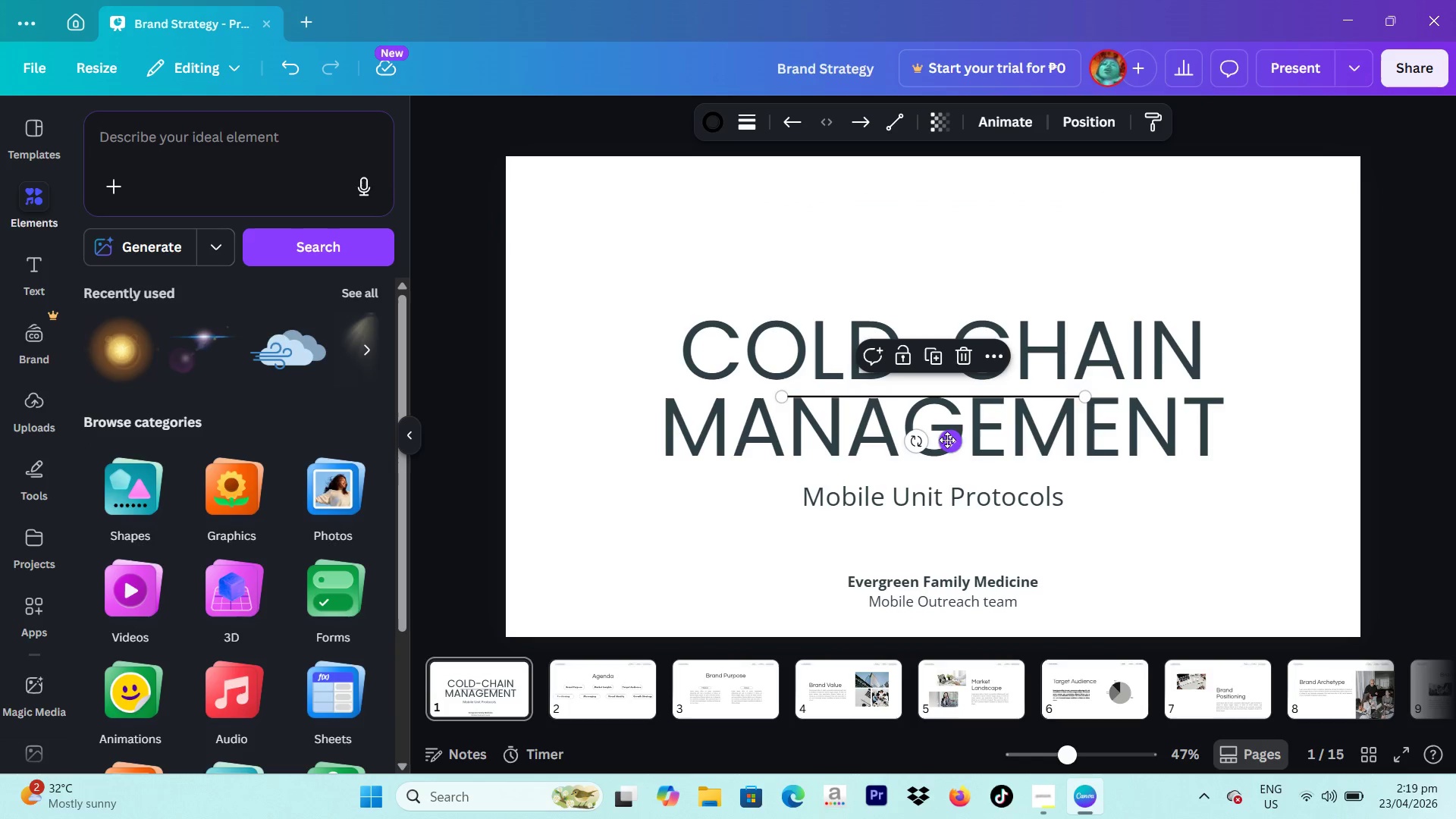 
left_click_drag(start_coordinate=[952, 441], to_coordinate=[949, 515])
 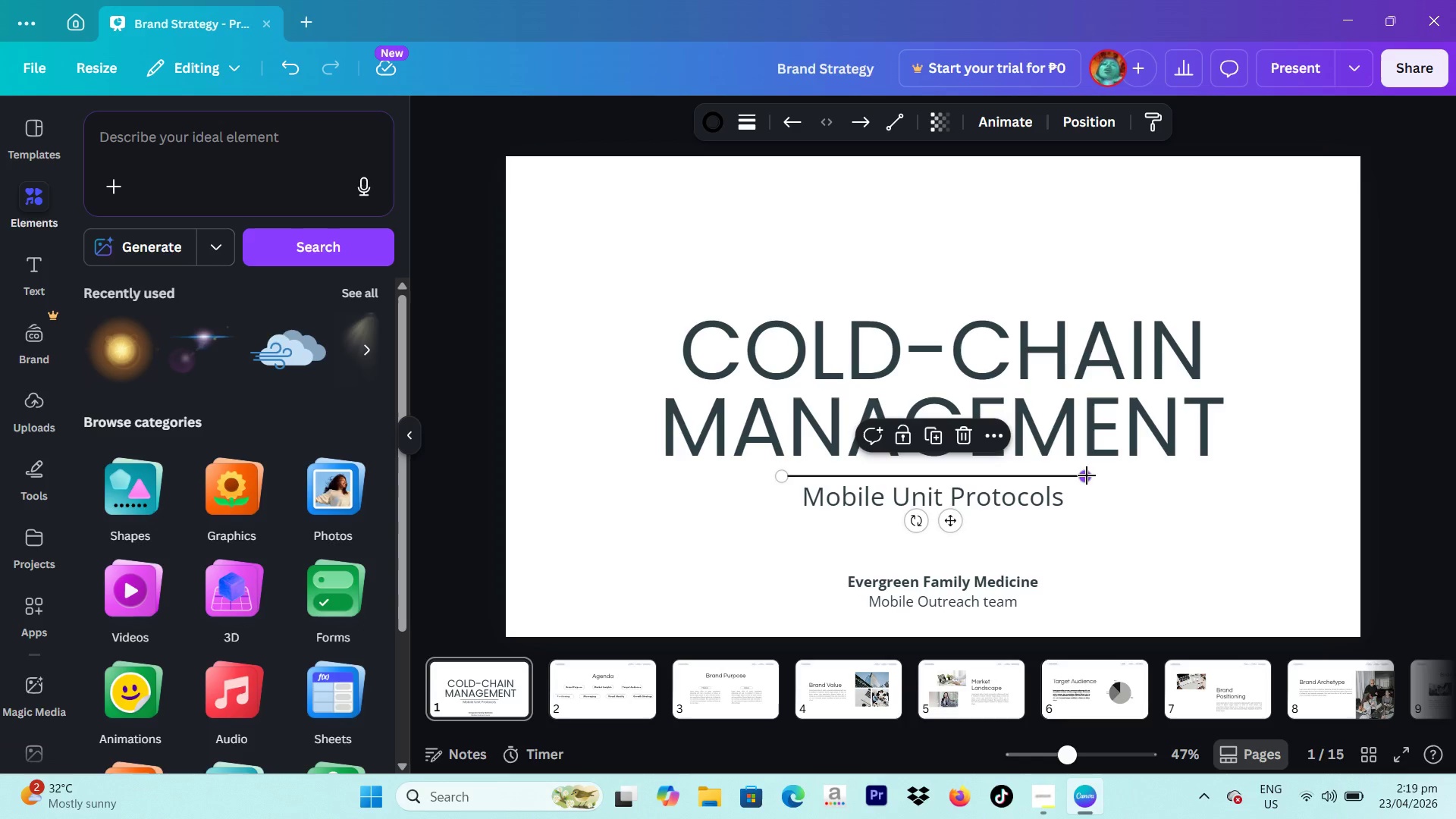 
left_click_drag(start_coordinate=[1087, 475], to_coordinate=[1219, 475])
 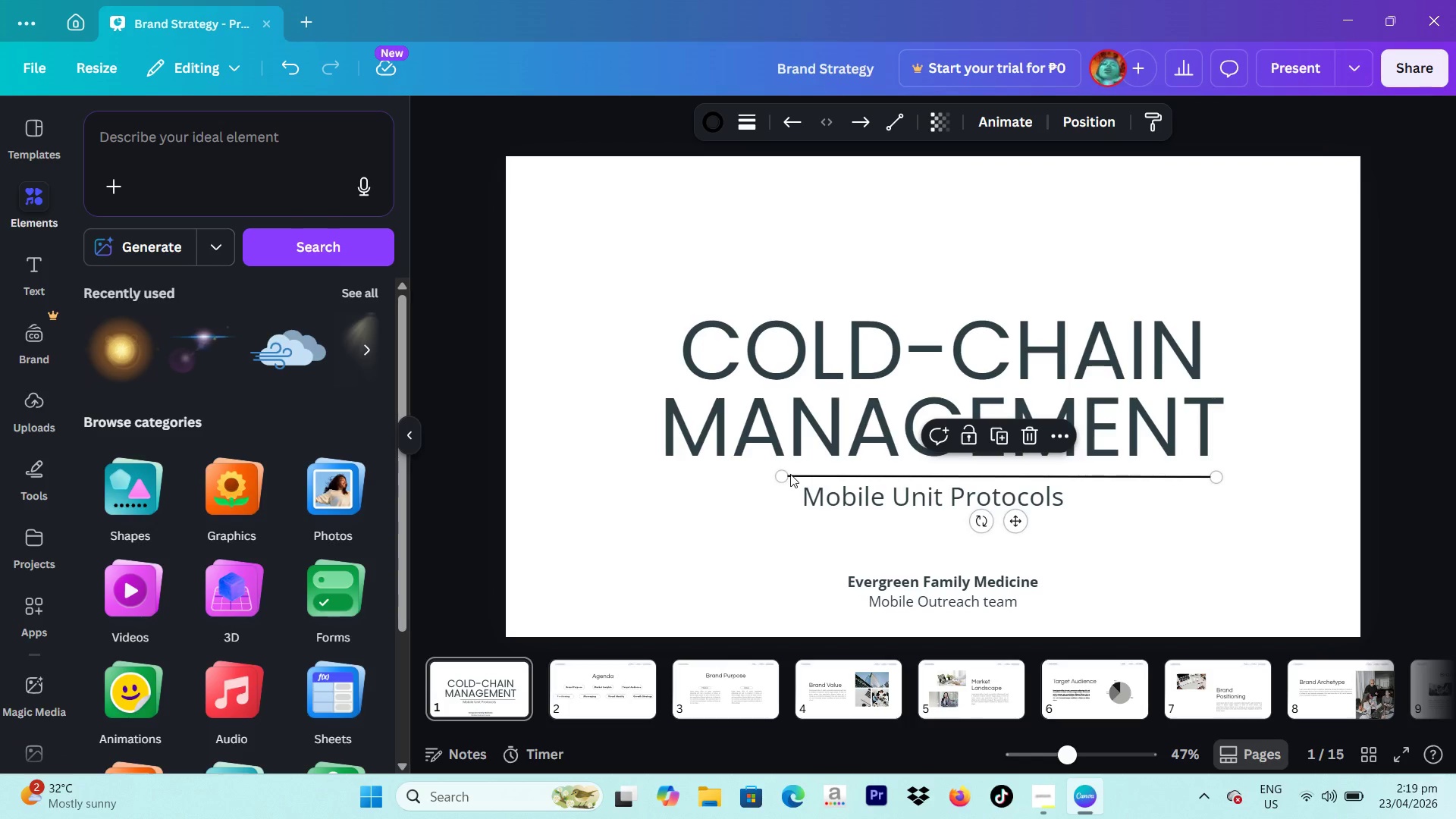 
left_click_drag(start_coordinate=[788, 474], to_coordinate=[640, 475])
 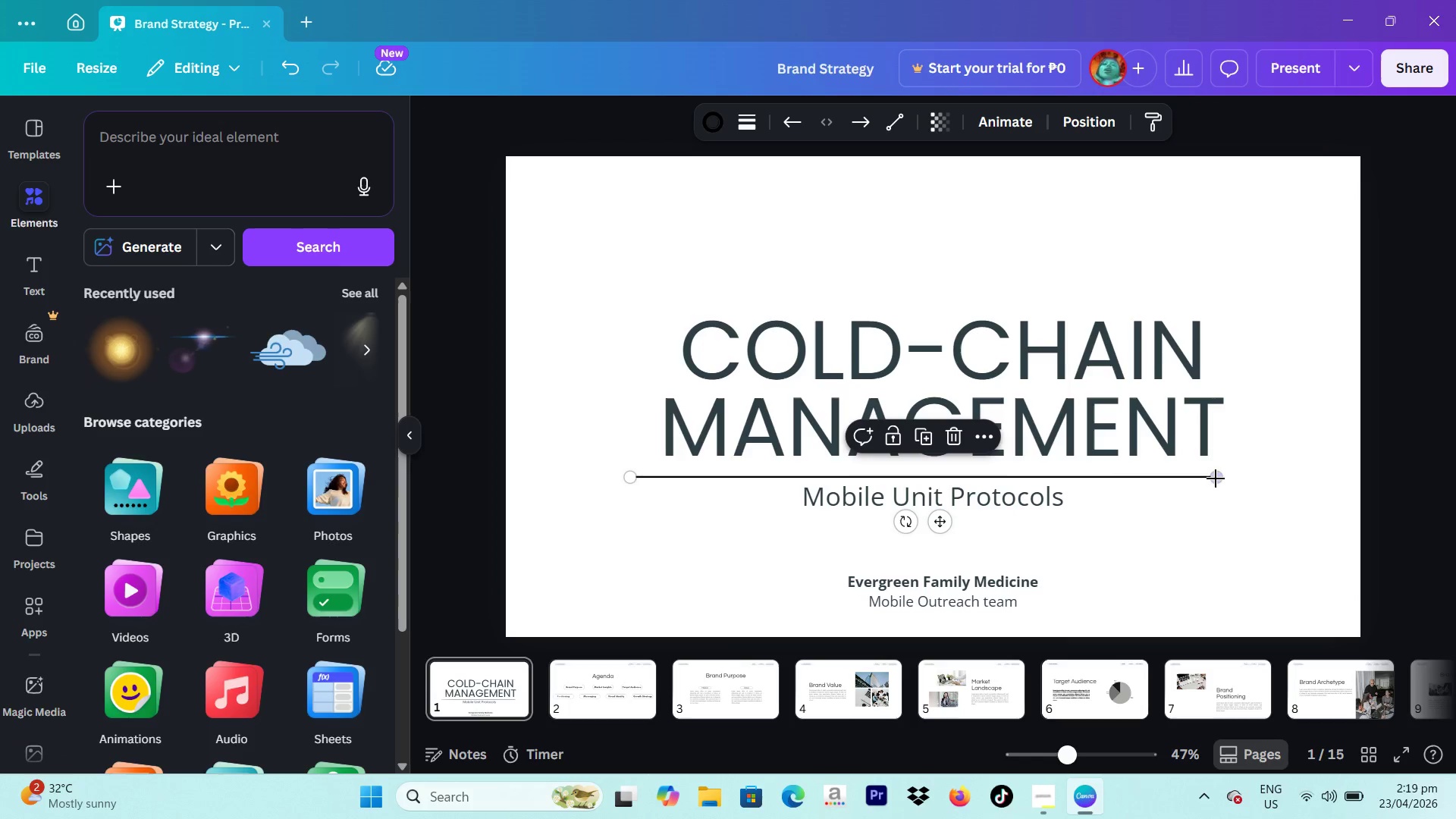 
left_click_drag(start_coordinate=[1216, 479], to_coordinate=[1262, 479])
 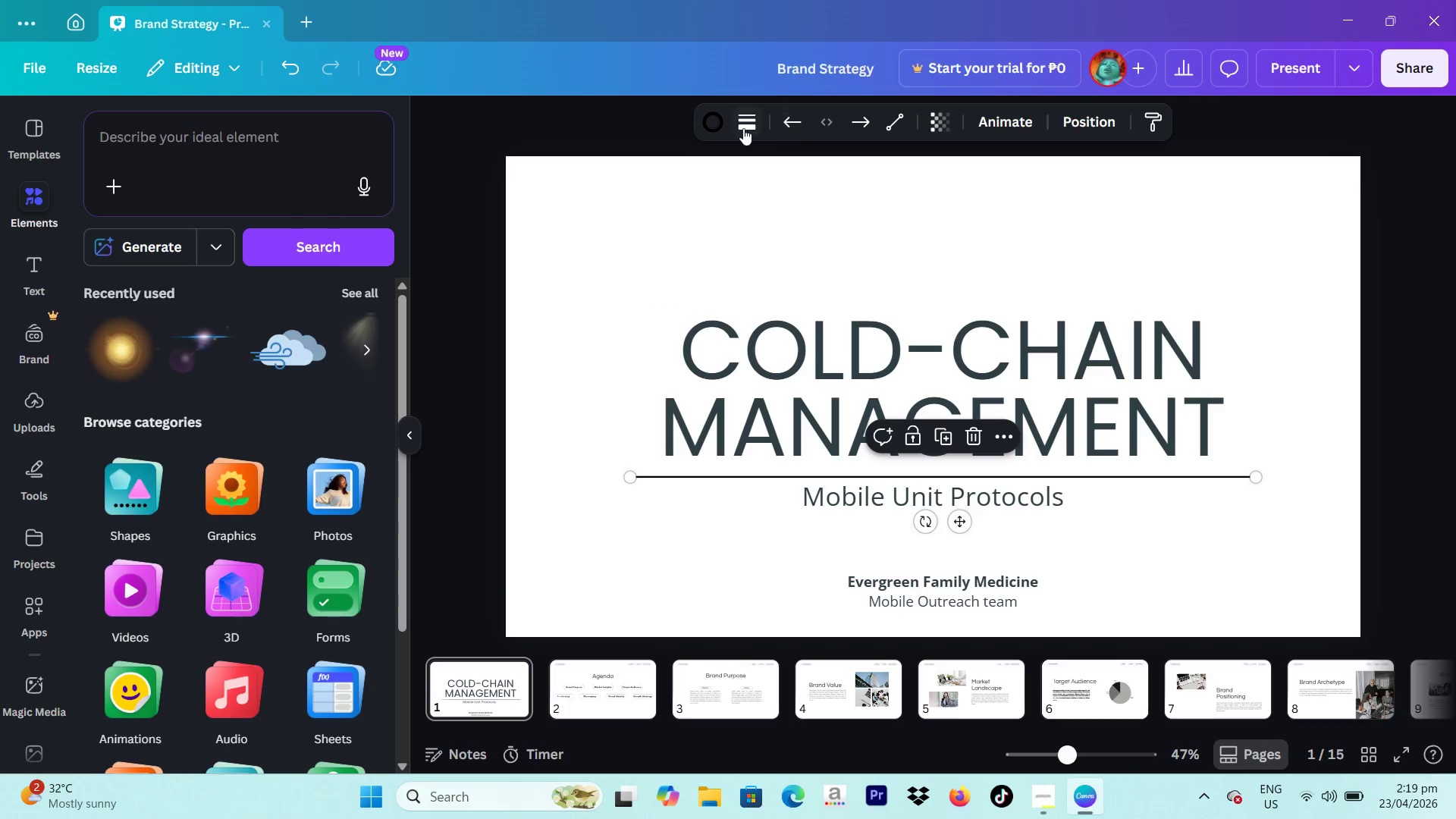 
left_click([713, 124])
 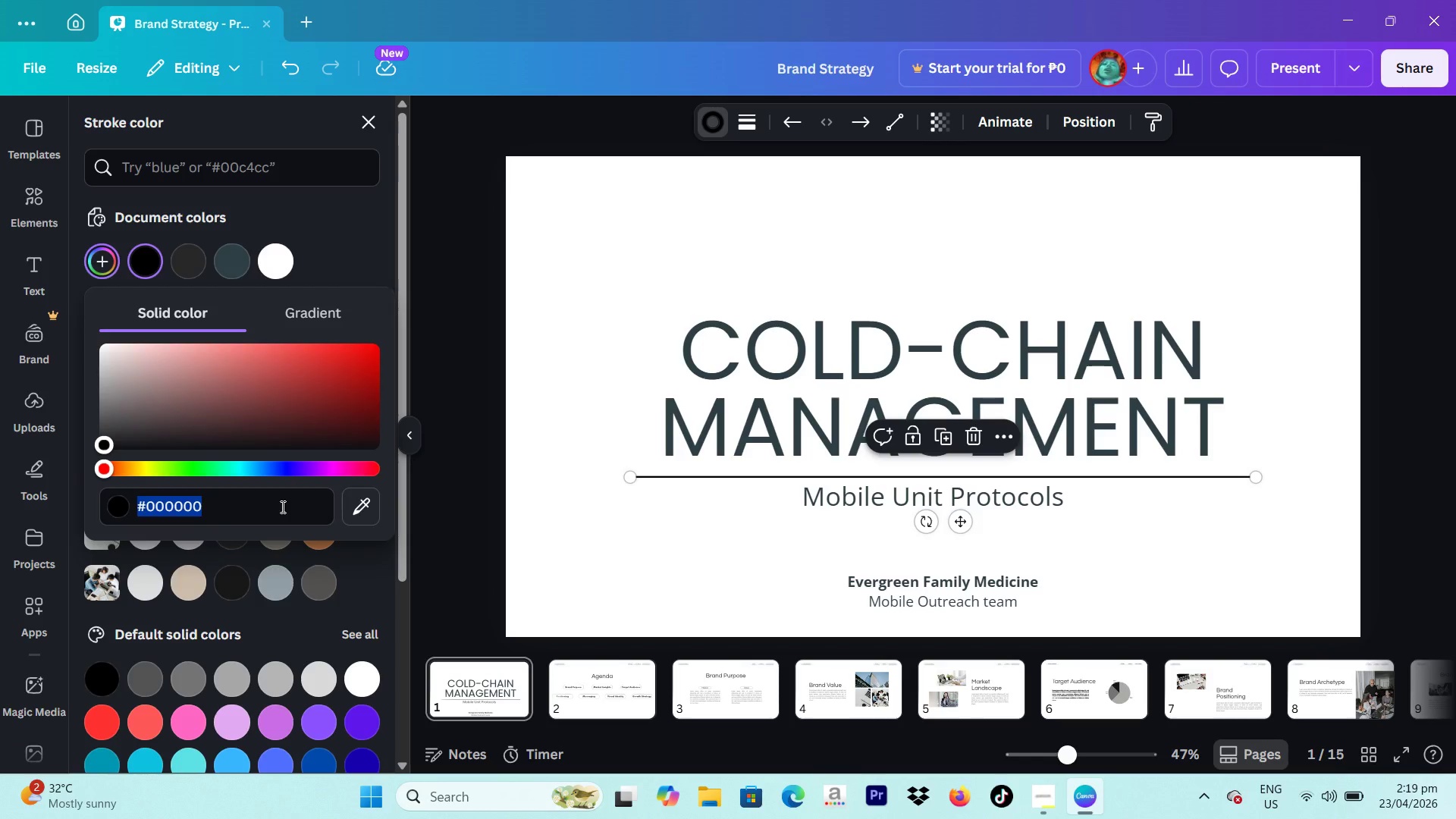 
type(8daa91)
 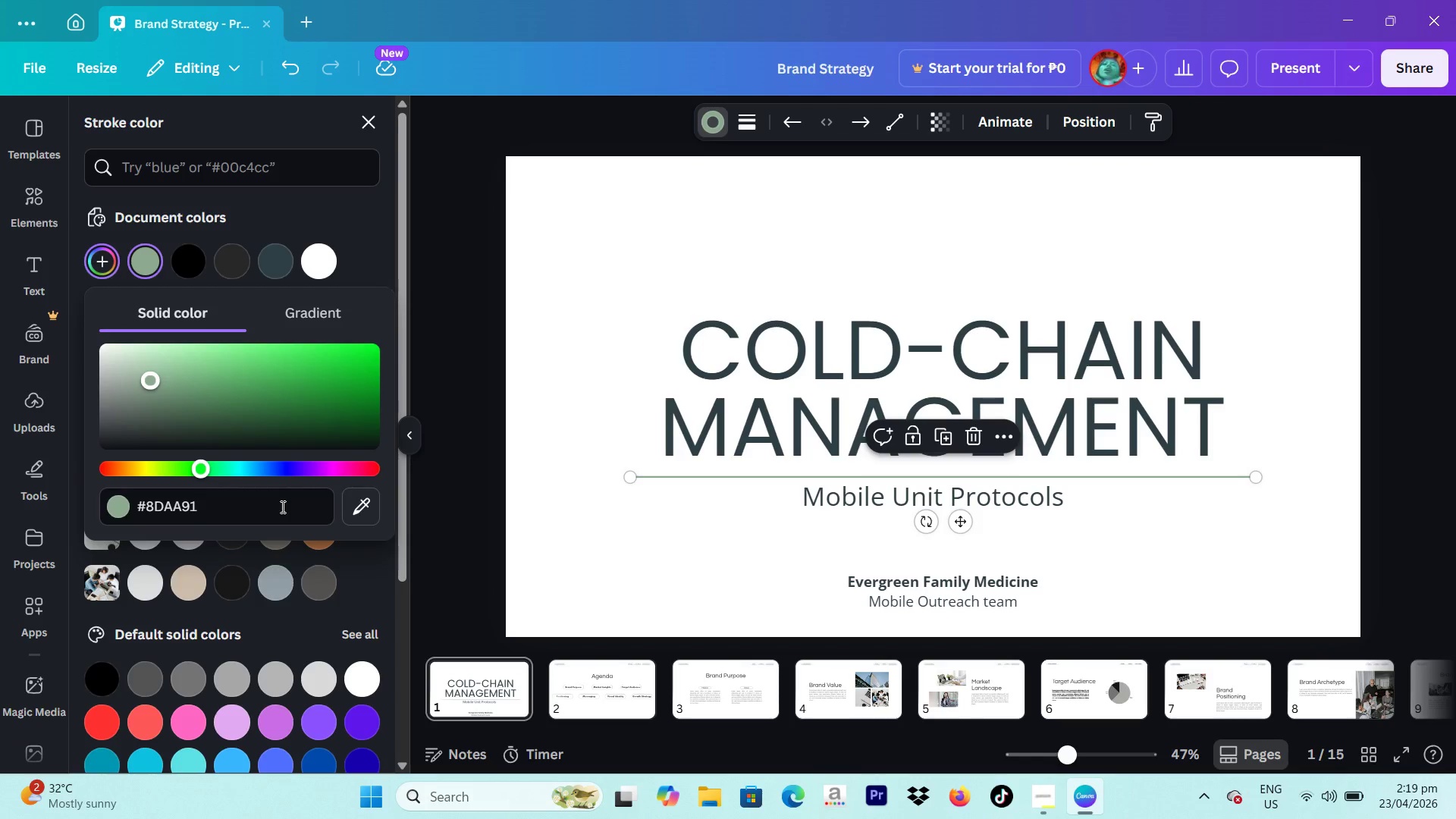 
key(Enter)
 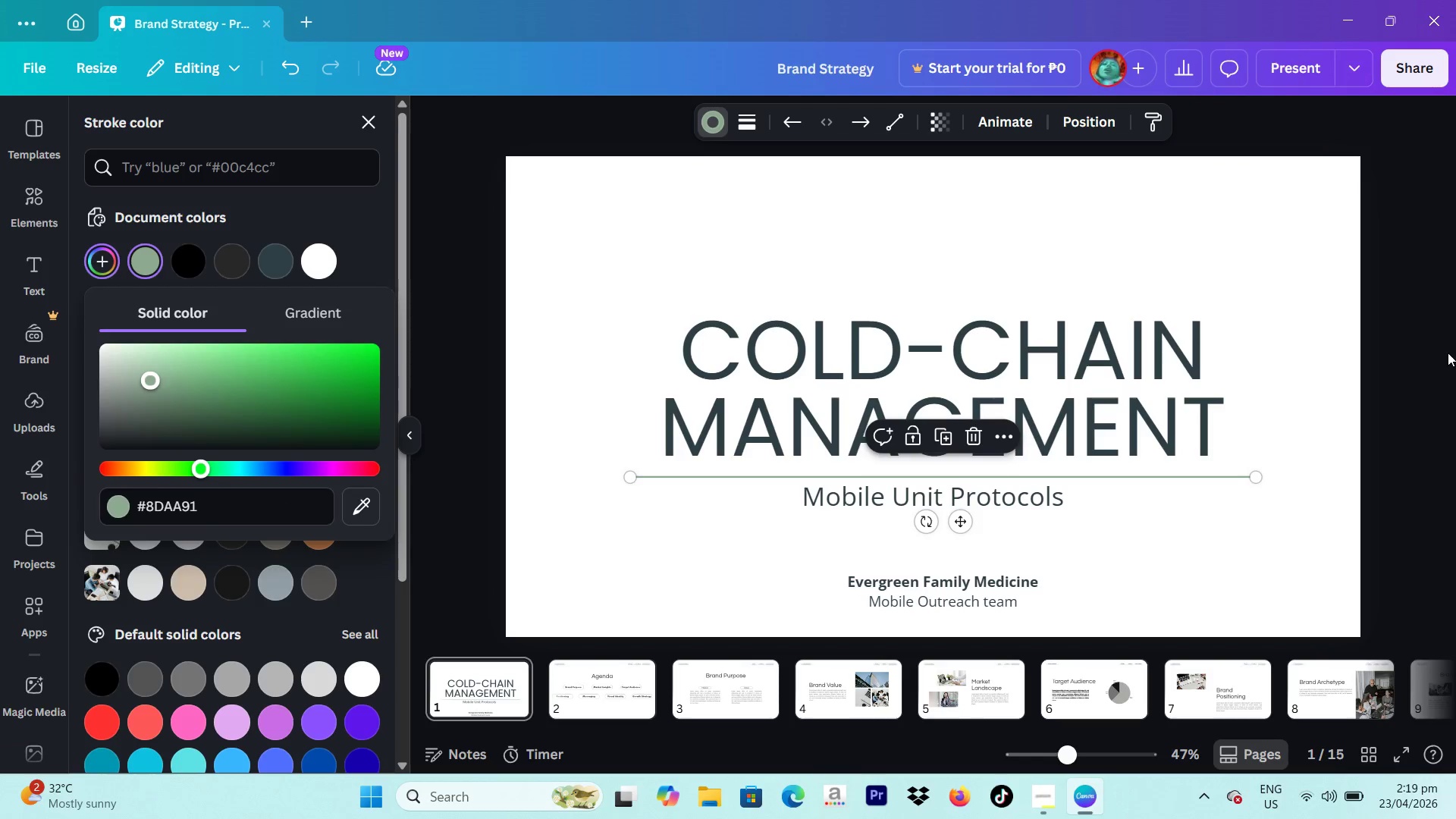 
double_click([1448, 353])
 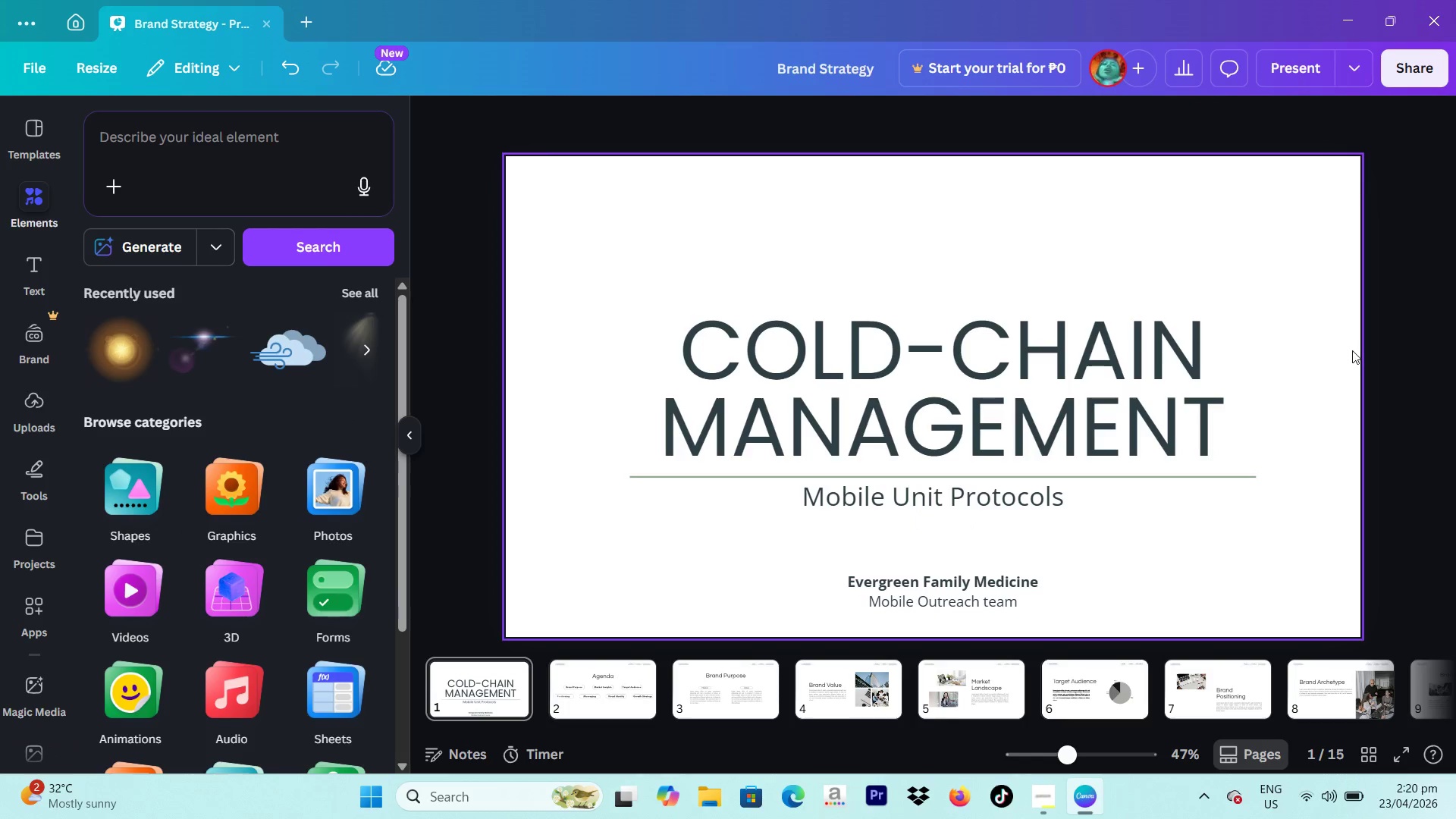 
left_click([1109, 405])
 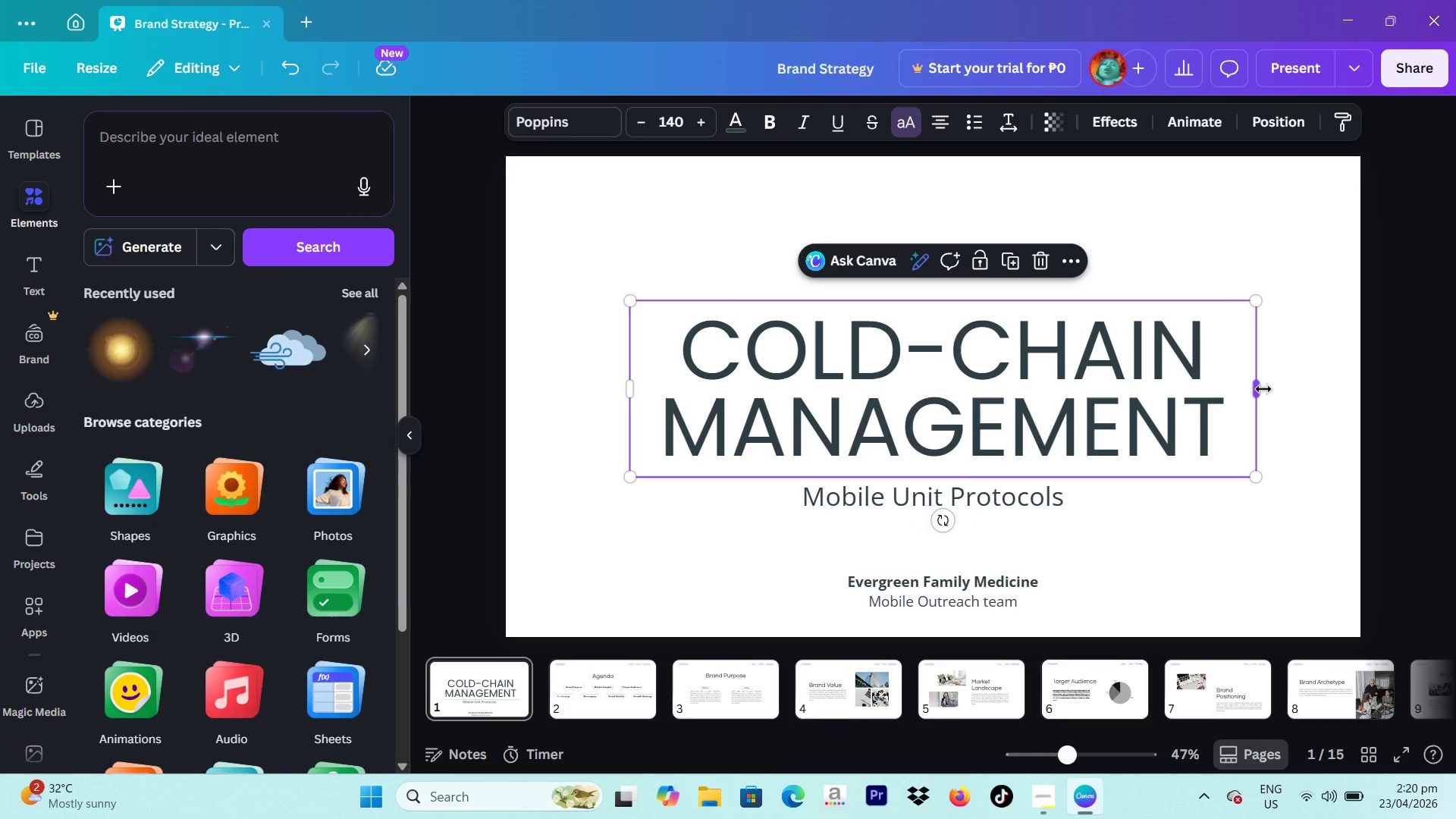 
left_click_drag(start_coordinate=[1263, 389], to_coordinate=[1372, 390])
 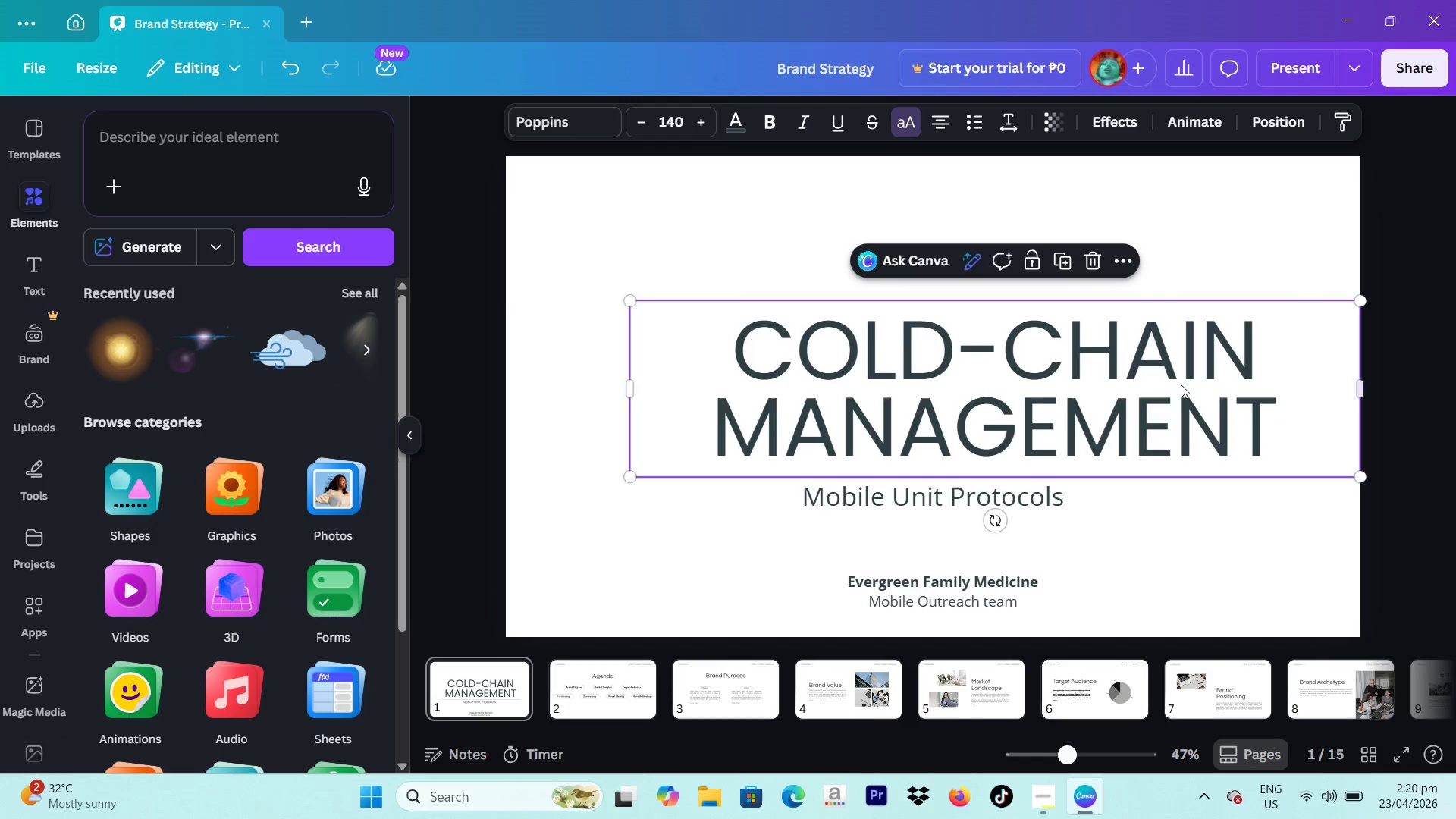 
left_click_drag(start_coordinate=[1162, 384], to_coordinate=[1104, 381])
 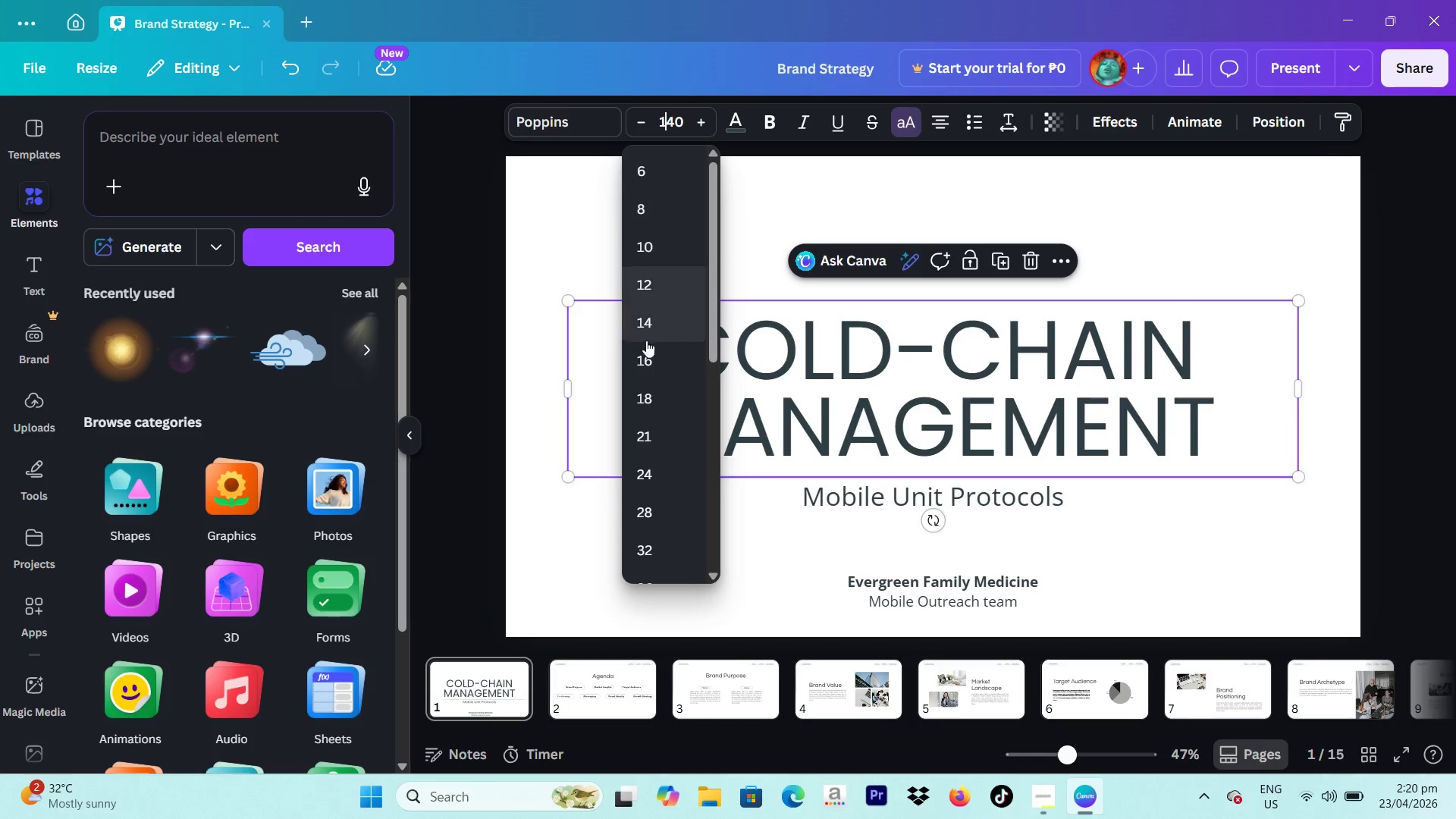 
scroll: coordinate [654, 484], scroll_direction: down, amount: 3.0
 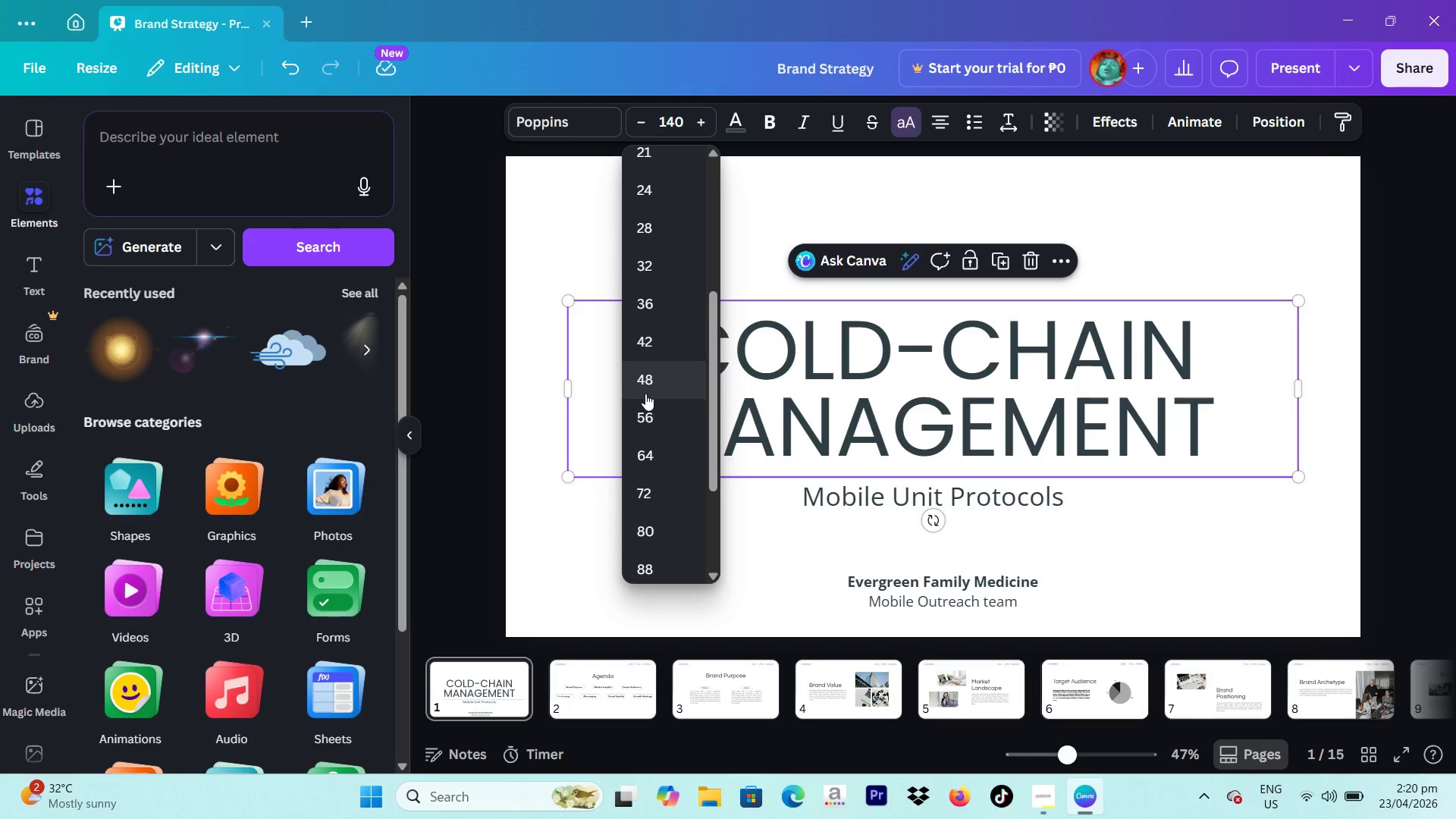 
left_click([645, 391])
 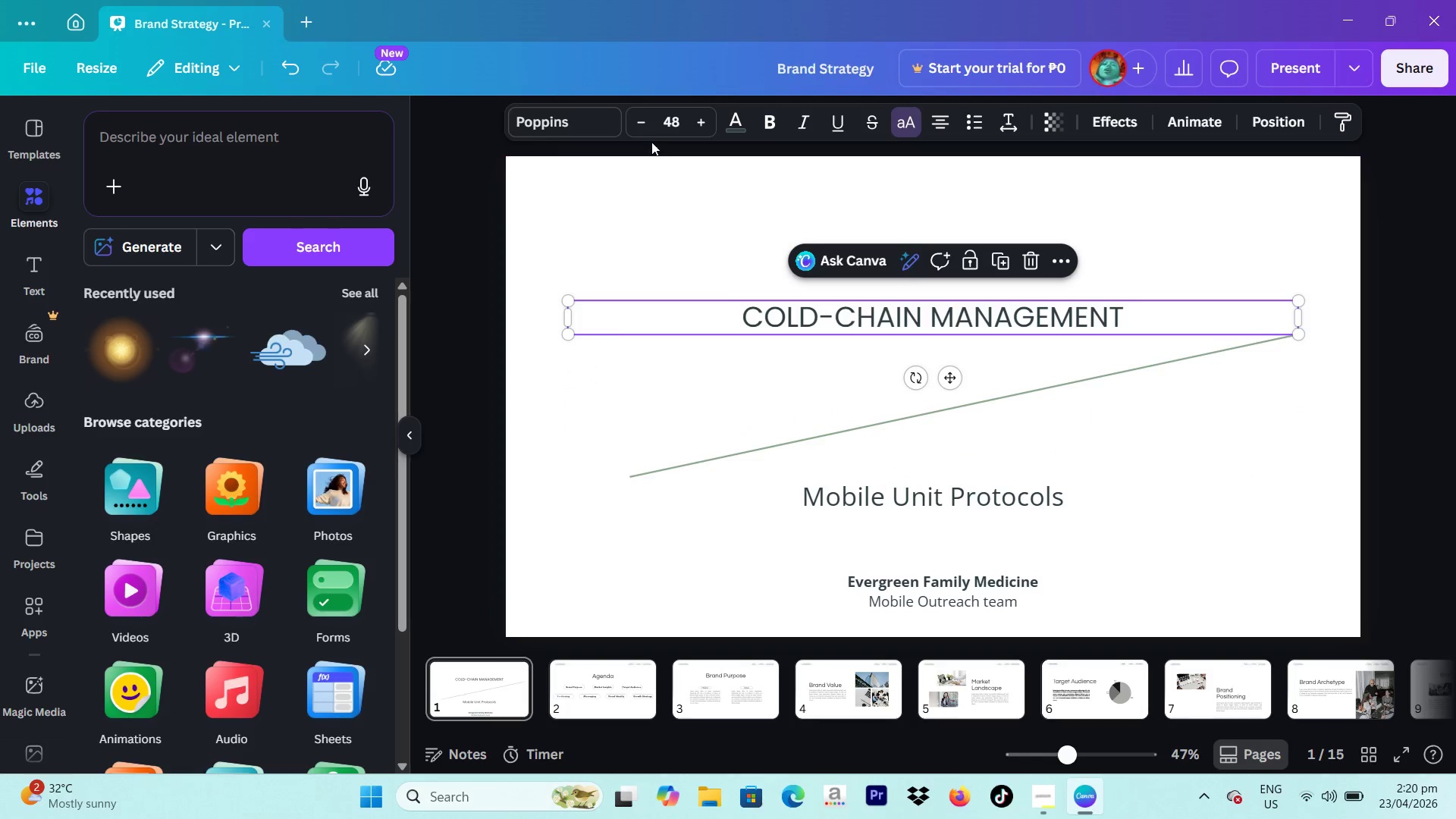 
left_click([661, 123])
 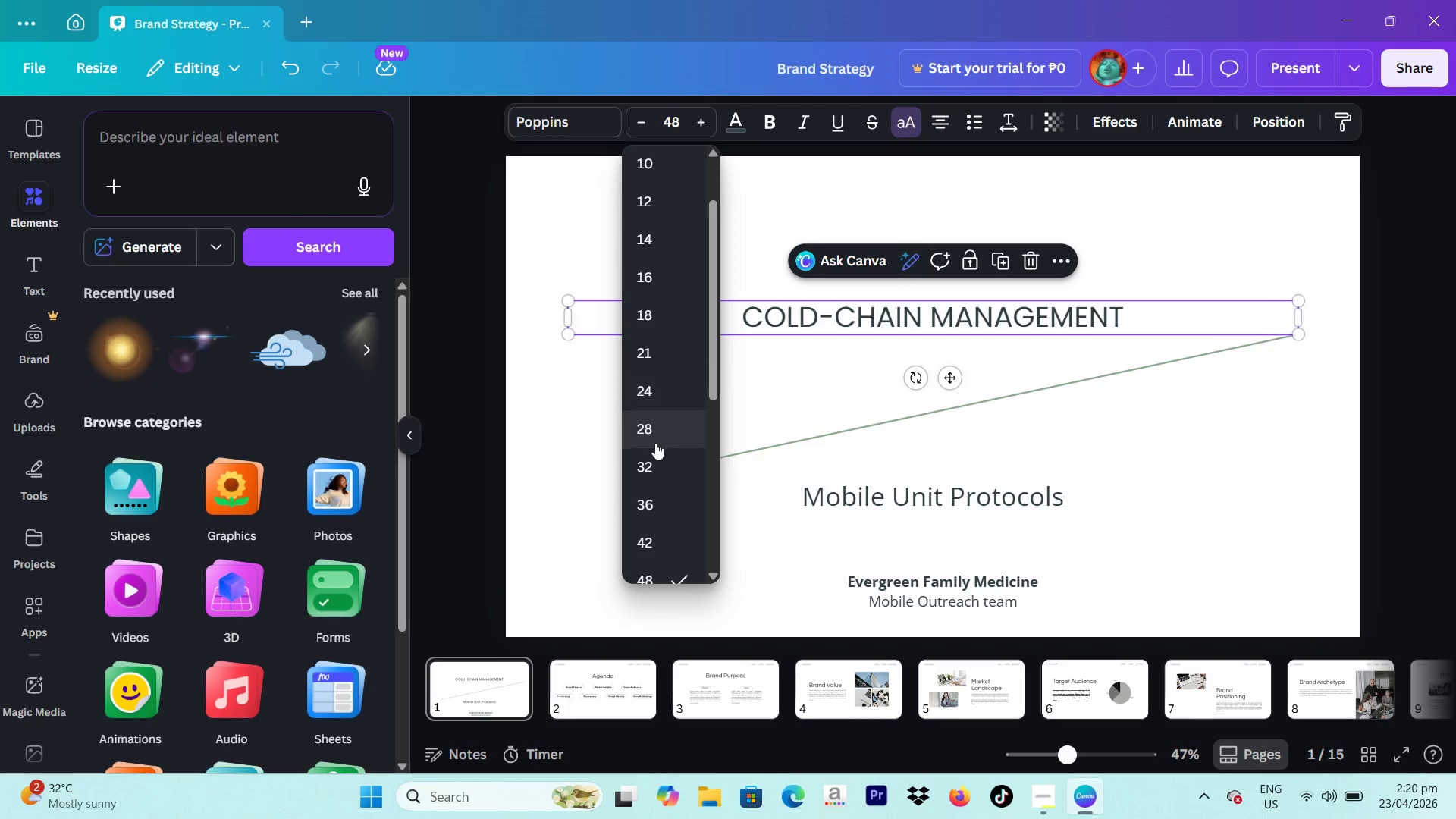 
scroll: coordinate [655, 480], scroll_direction: down, amount: 4.0
 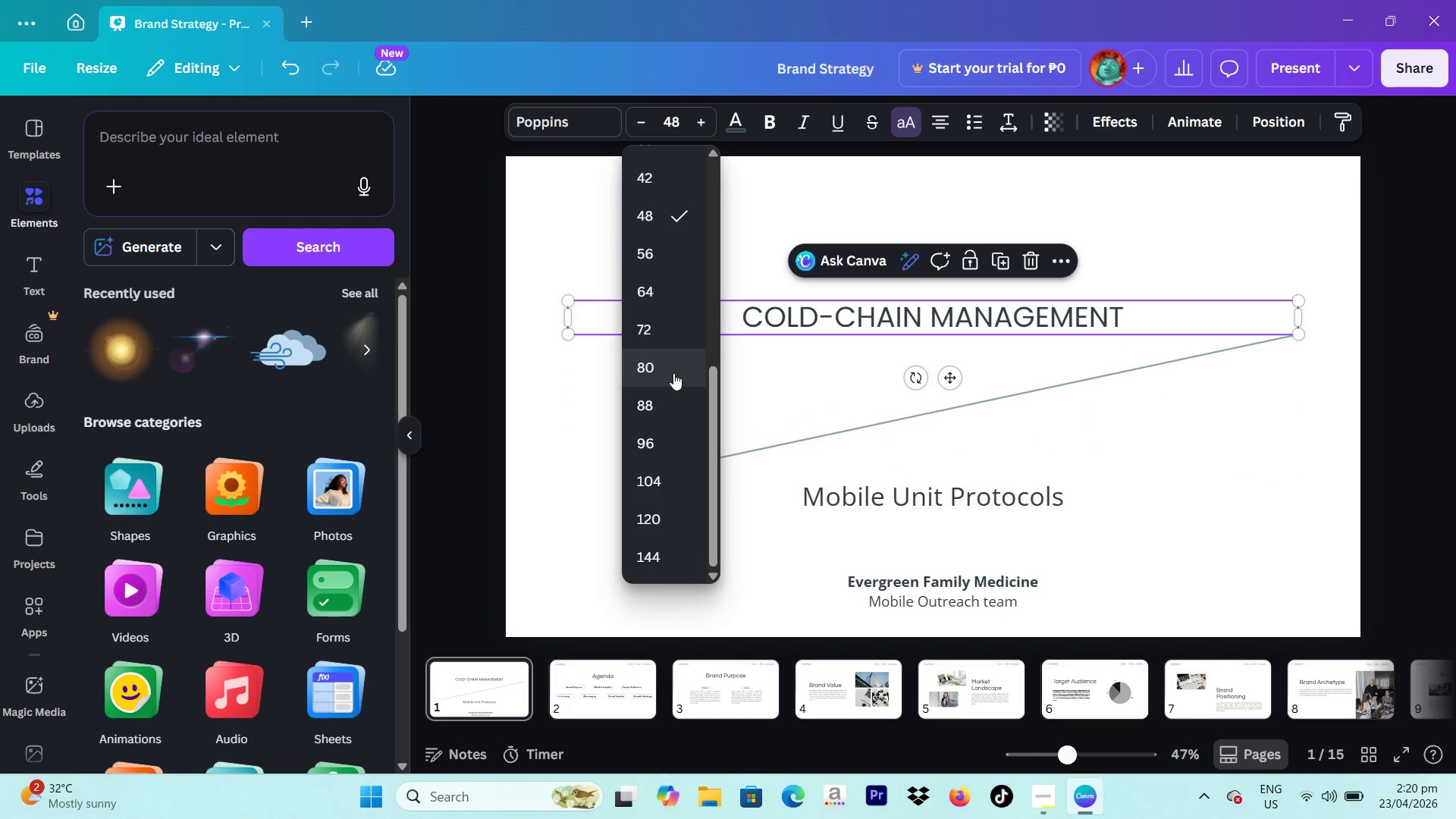 
left_click([673, 373])
 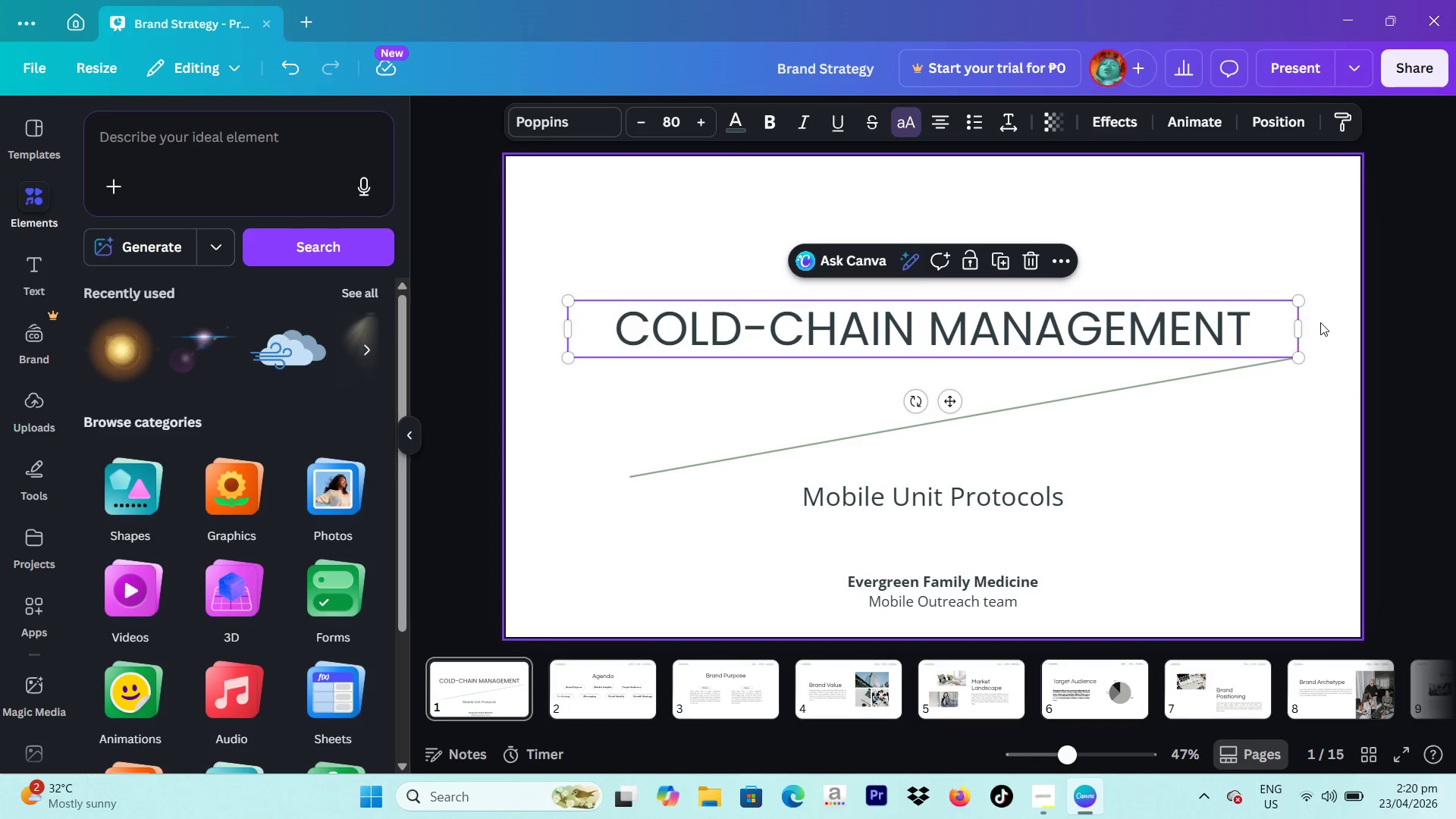 
left_click_drag(start_coordinate=[1302, 330], to_coordinate=[1128, 330])
 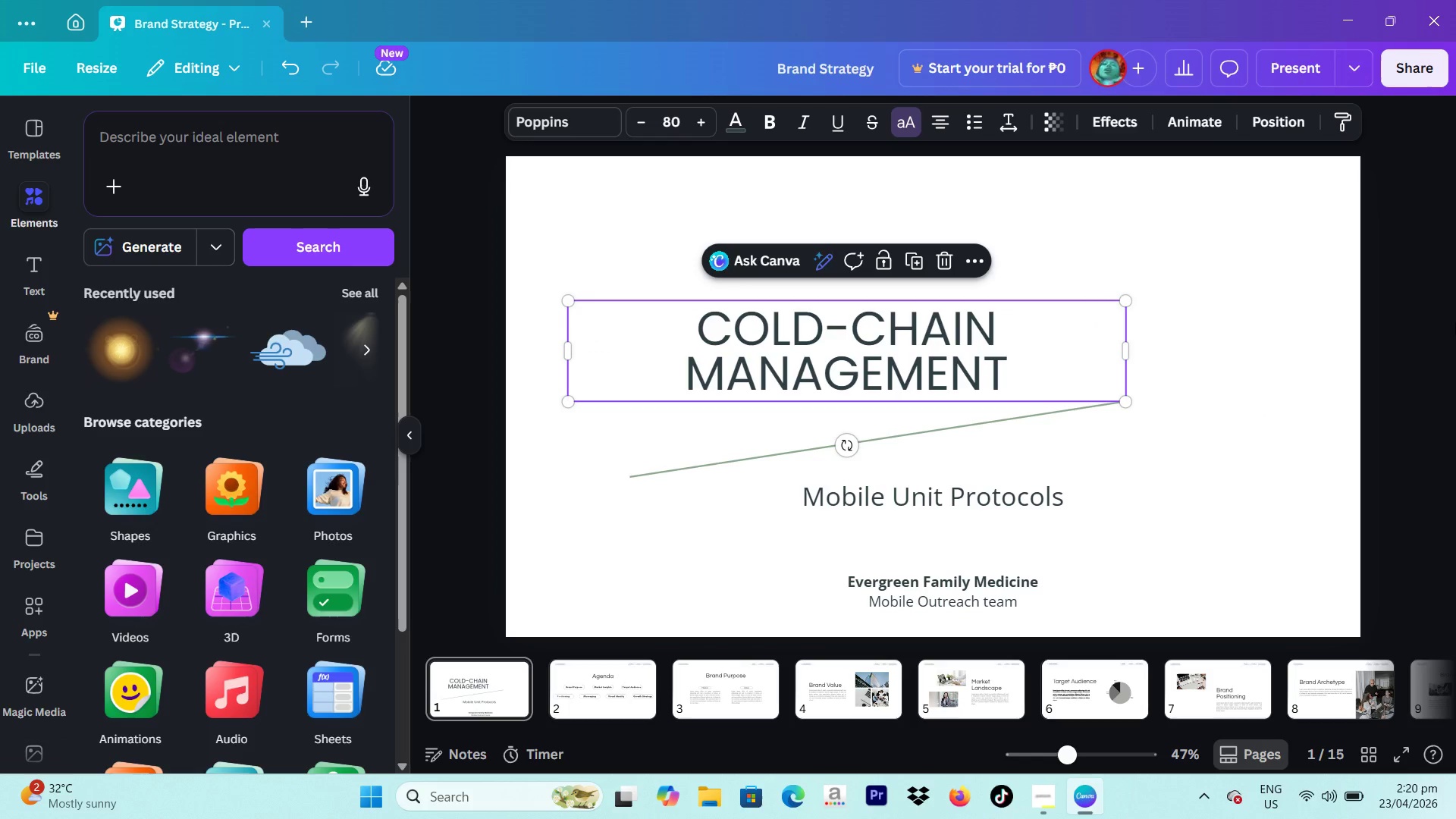 
left_click([1455, 322])
 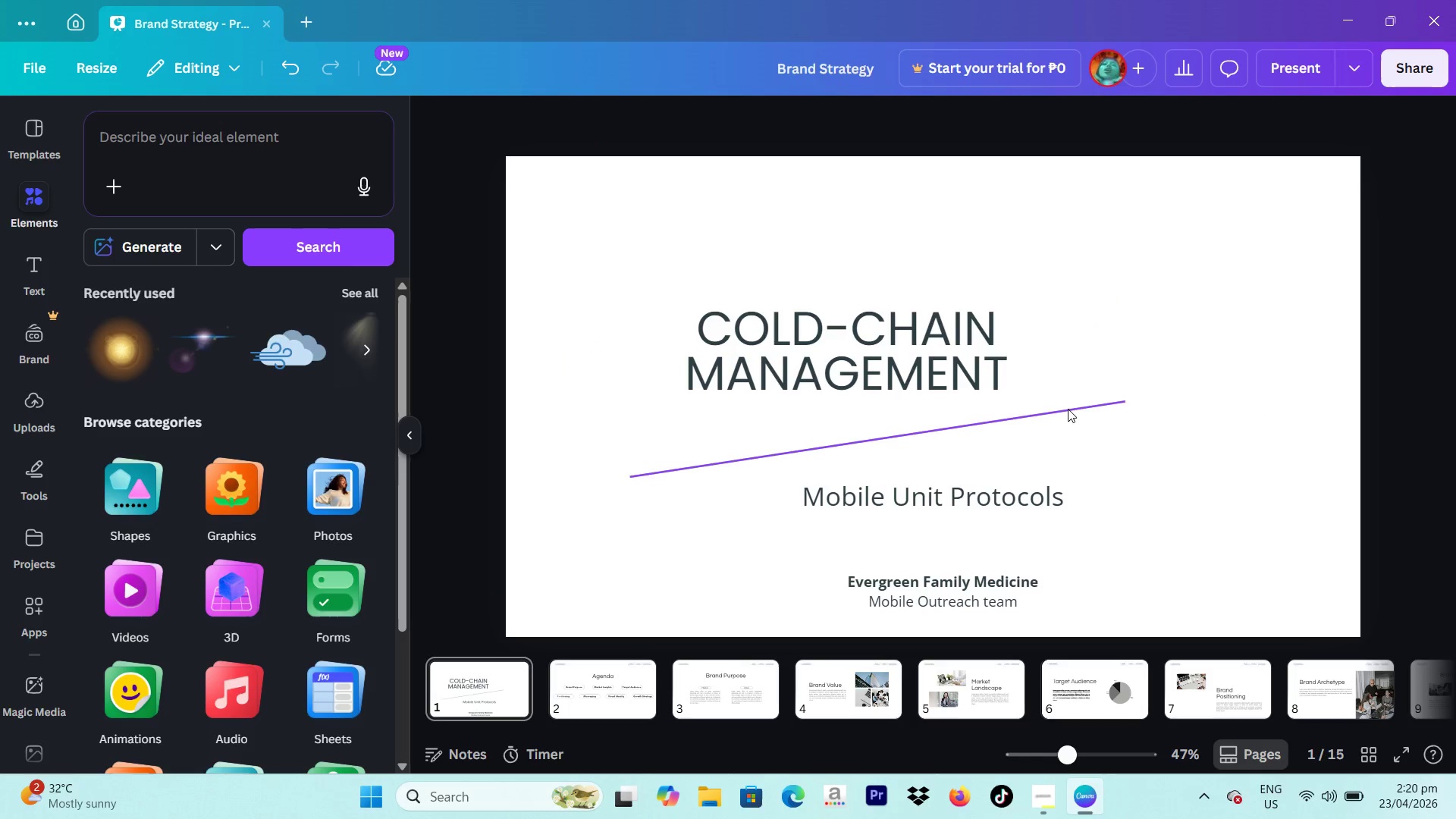 
left_click([1062, 409])
 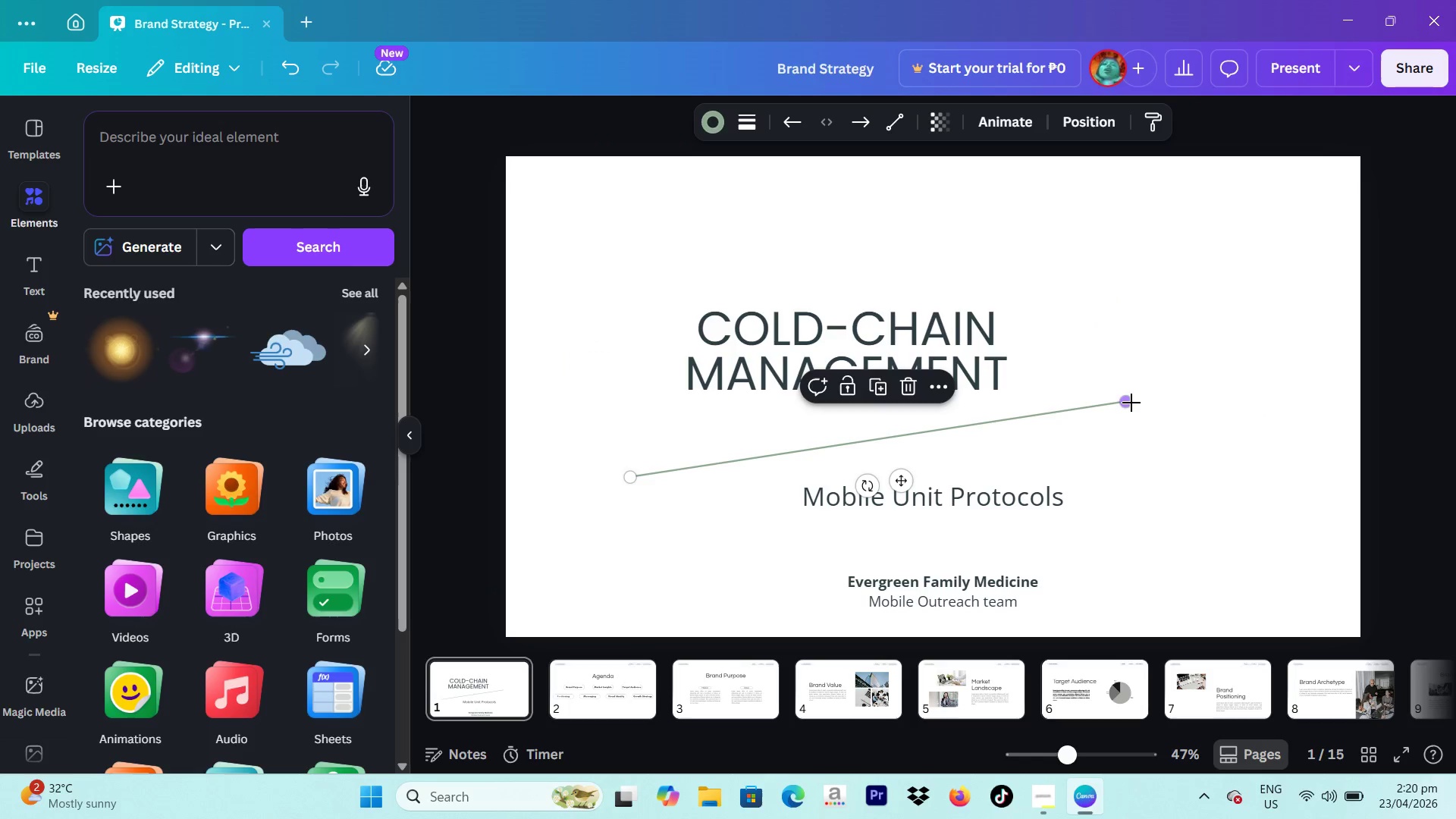 
left_click_drag(start_coordinate=[1131, 403], to_coordinate=[1238, 485])
 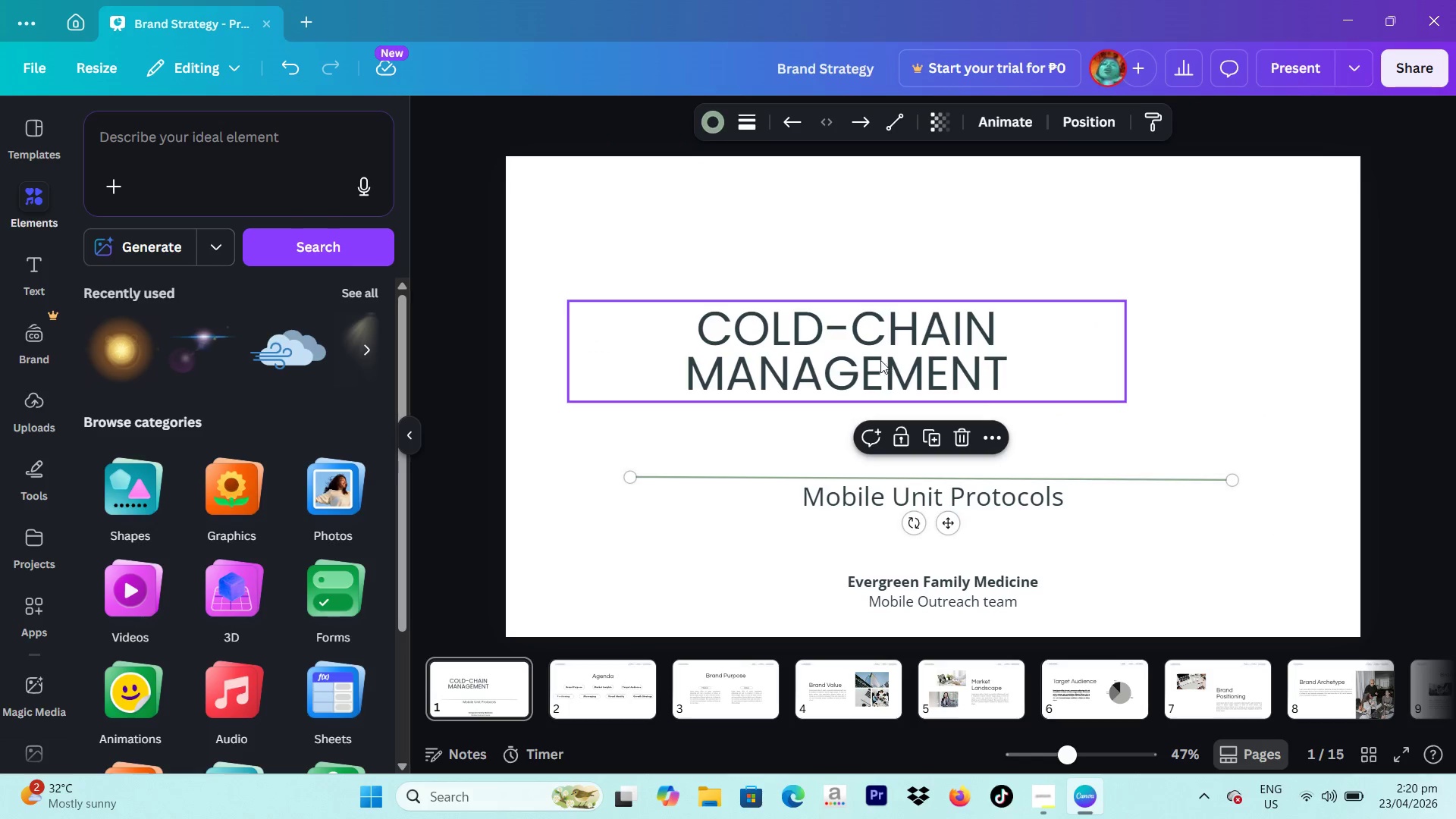 
left_click_drag(start_coordinate=[880, 360], to_coordinate=[946, 394])
 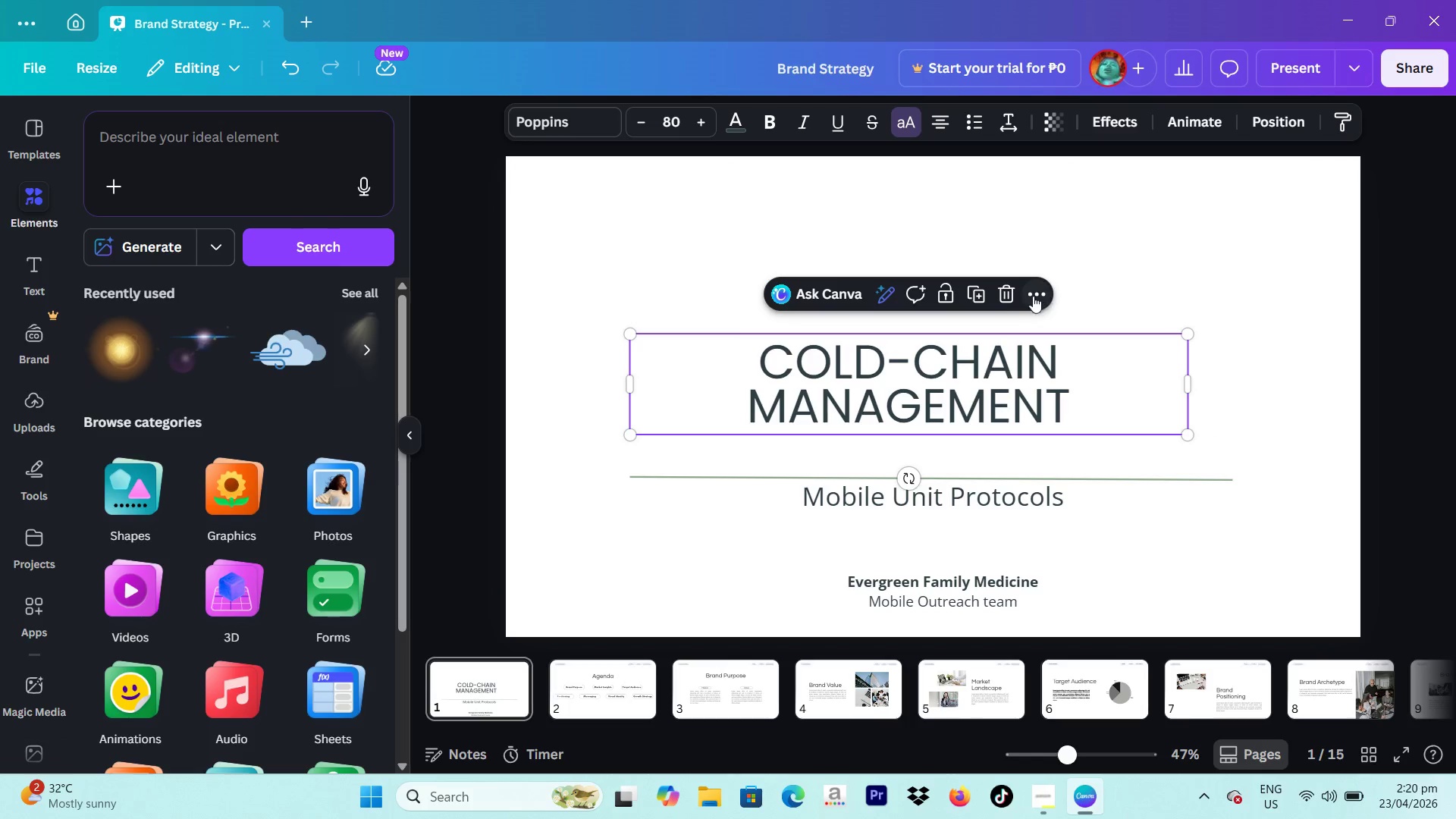 
left_click([1033, 295])
 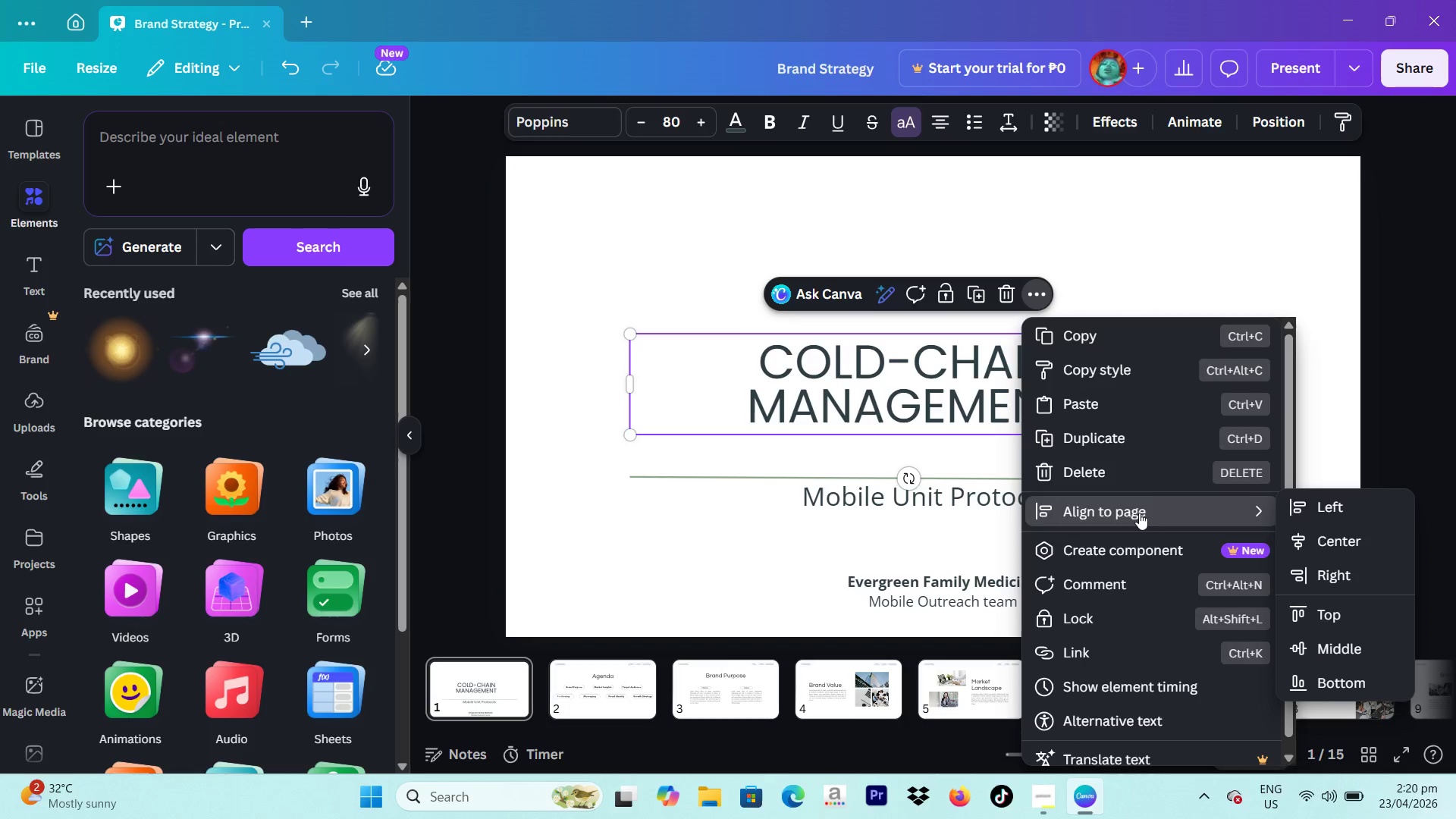 
left_click([1350, 549])
 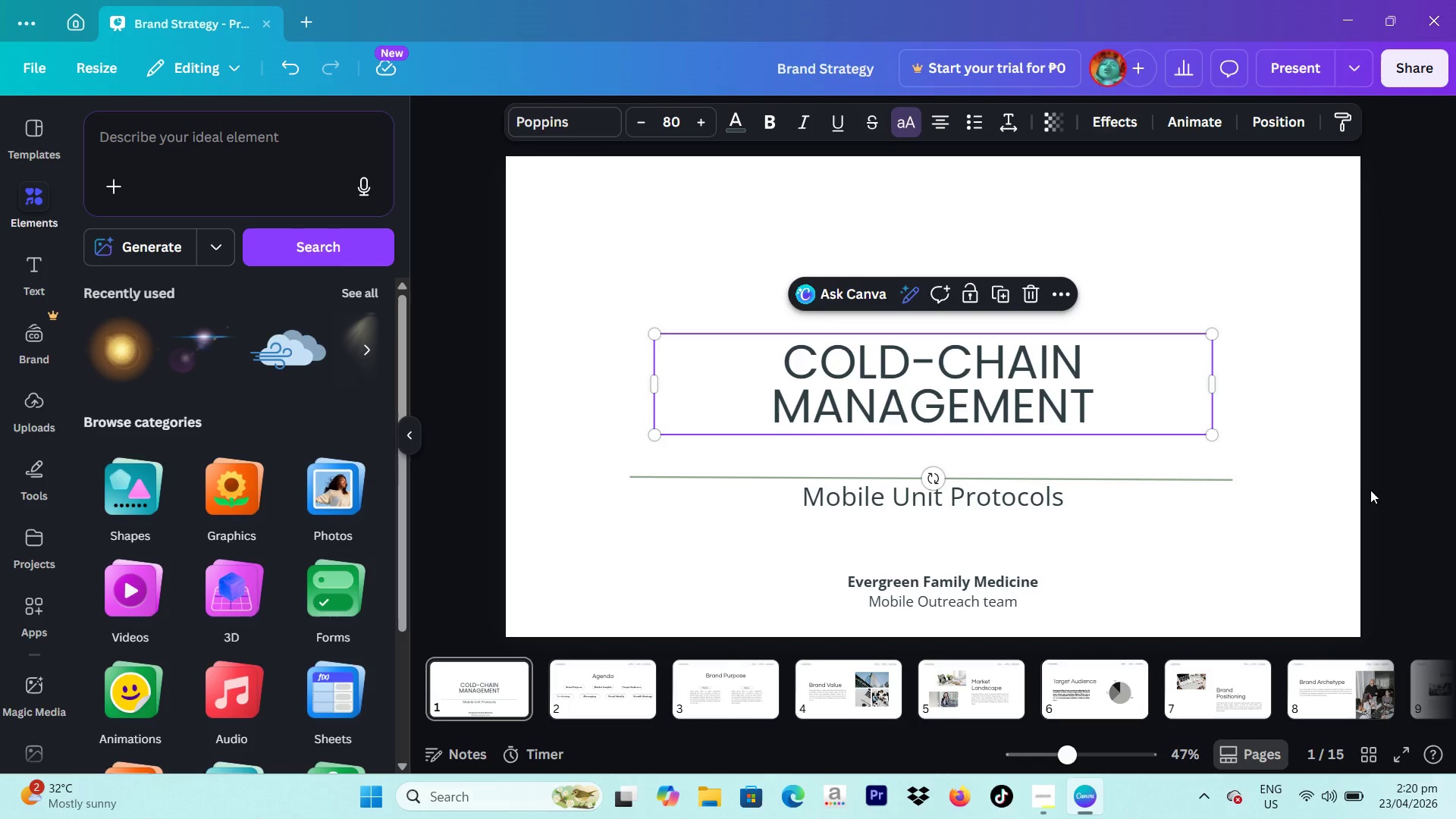 
left_click([1373, 488])
 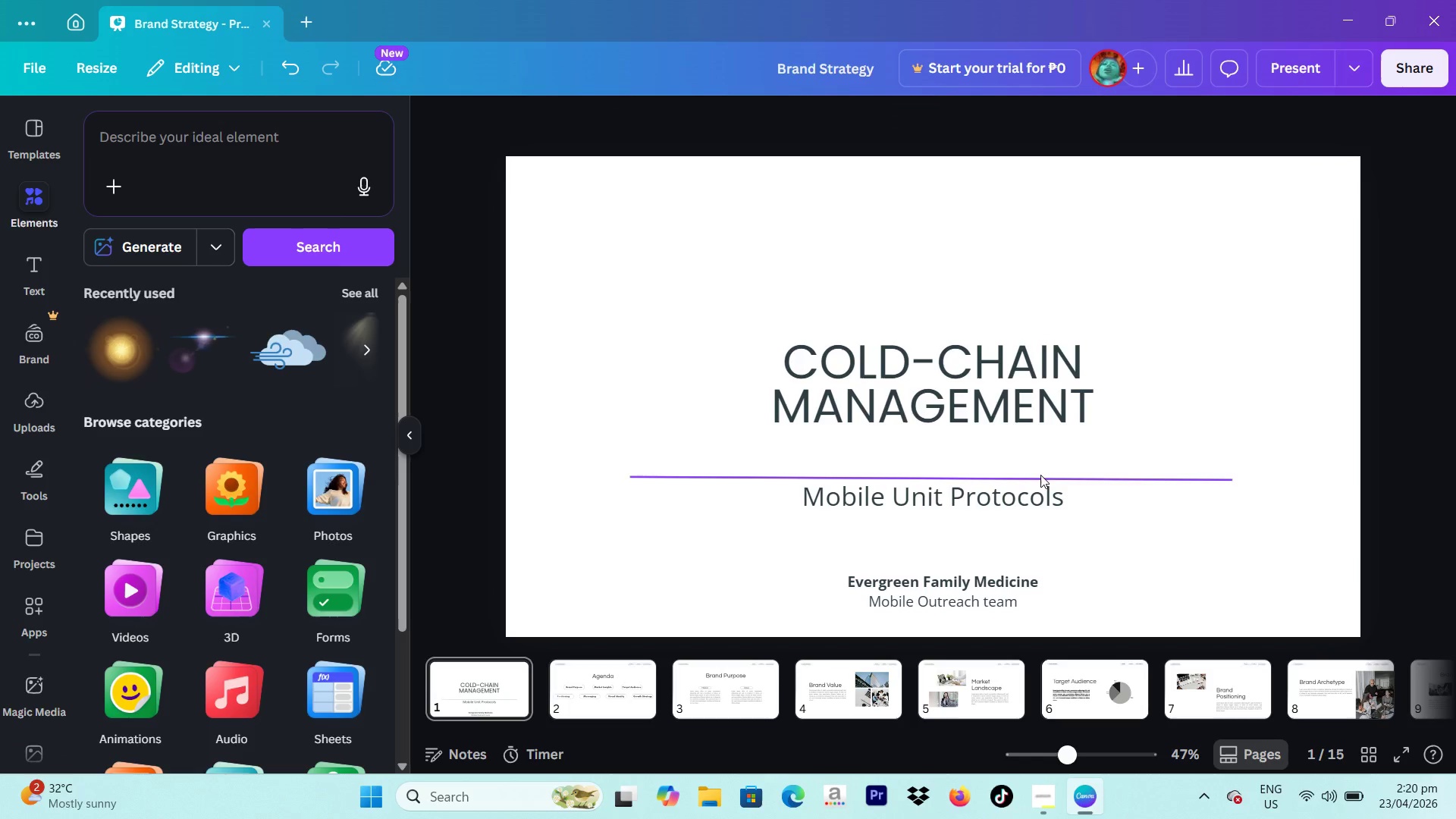 
left_click_drag(start_coordinate=[1040, 475], to_coordinate=[1043, 457])
 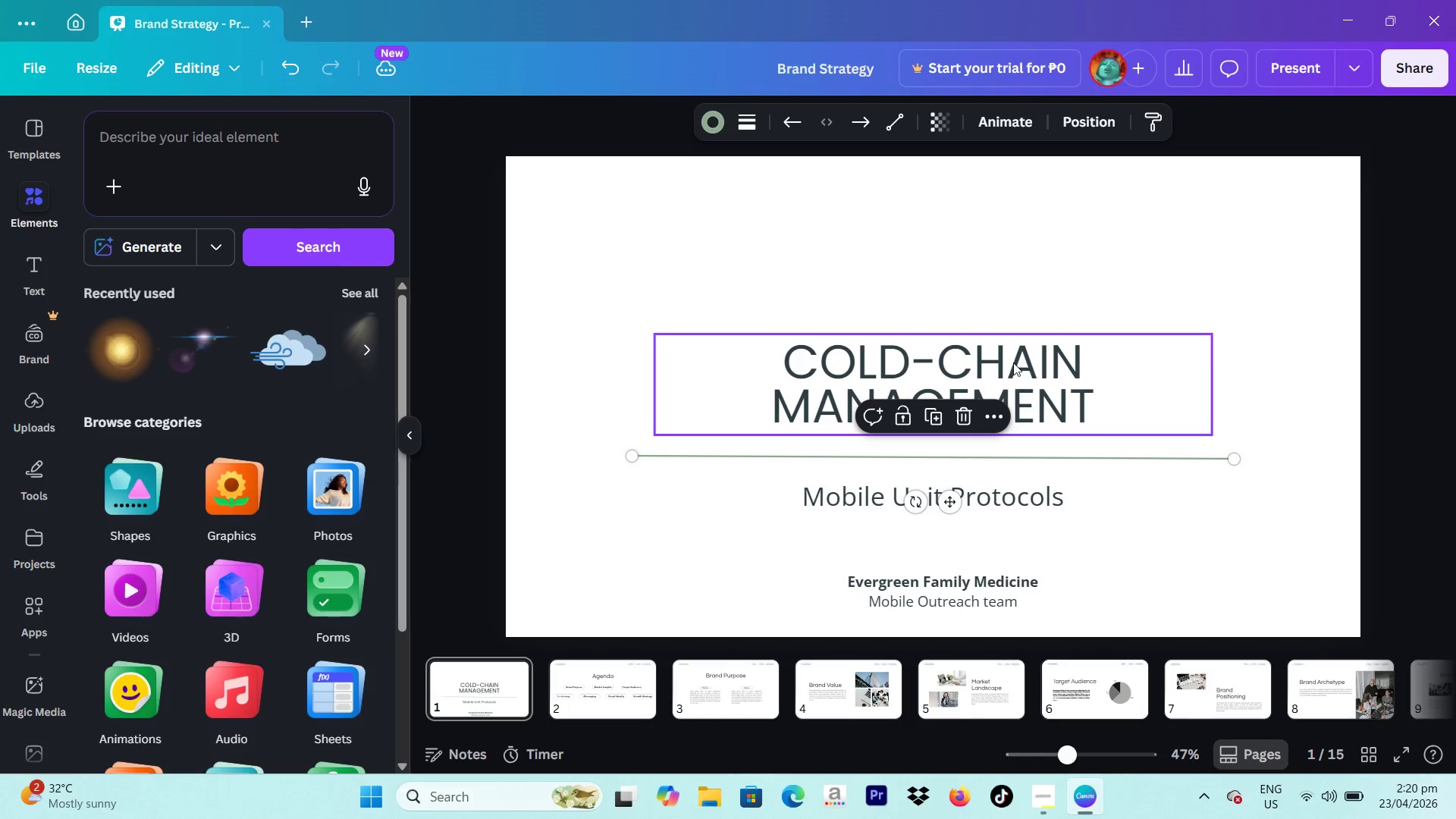 
left_click([1013, 362])
 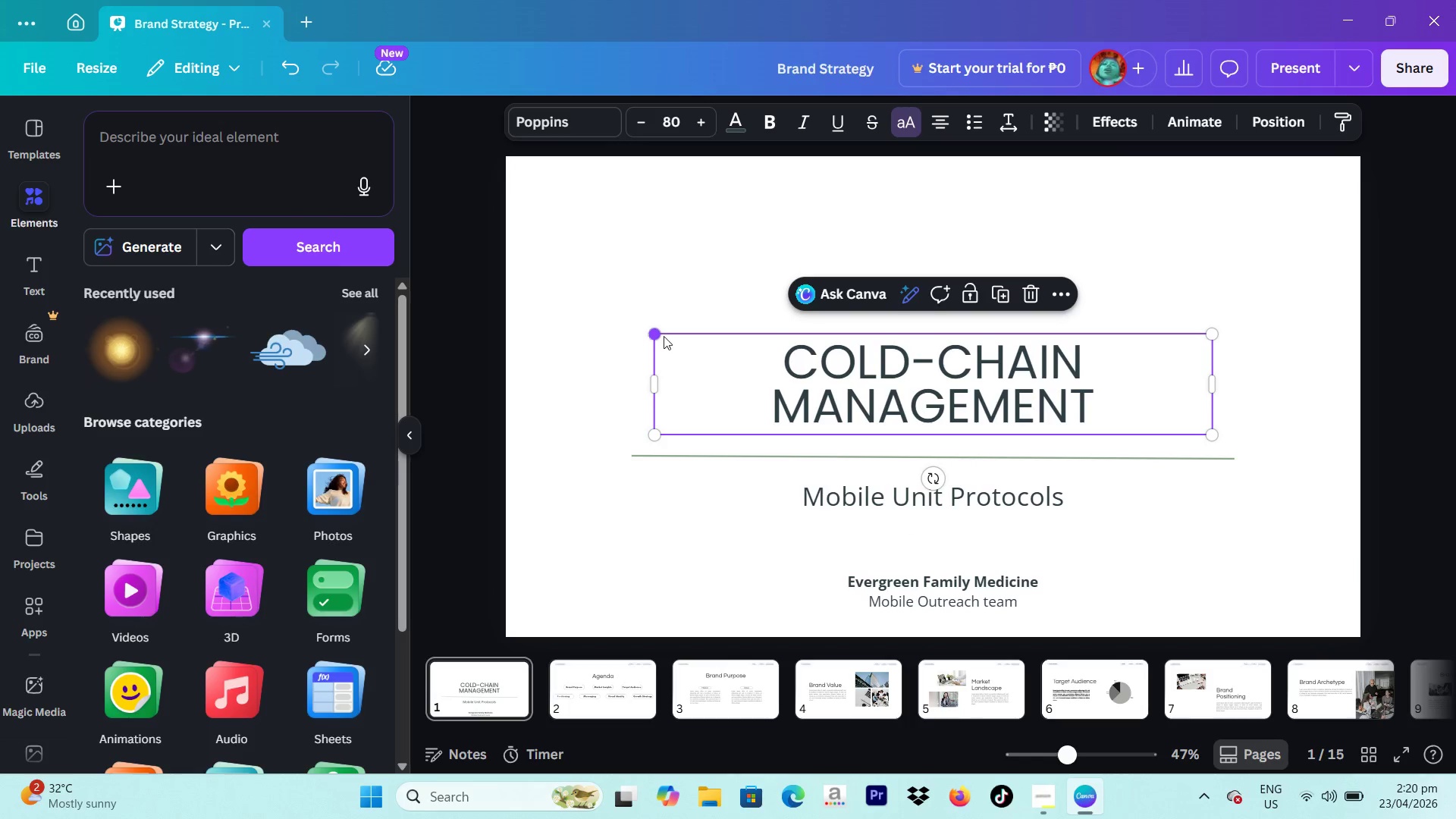 
left_click_drag(start_coordinate=[664, 336], to_coordinate=[582, 287])
 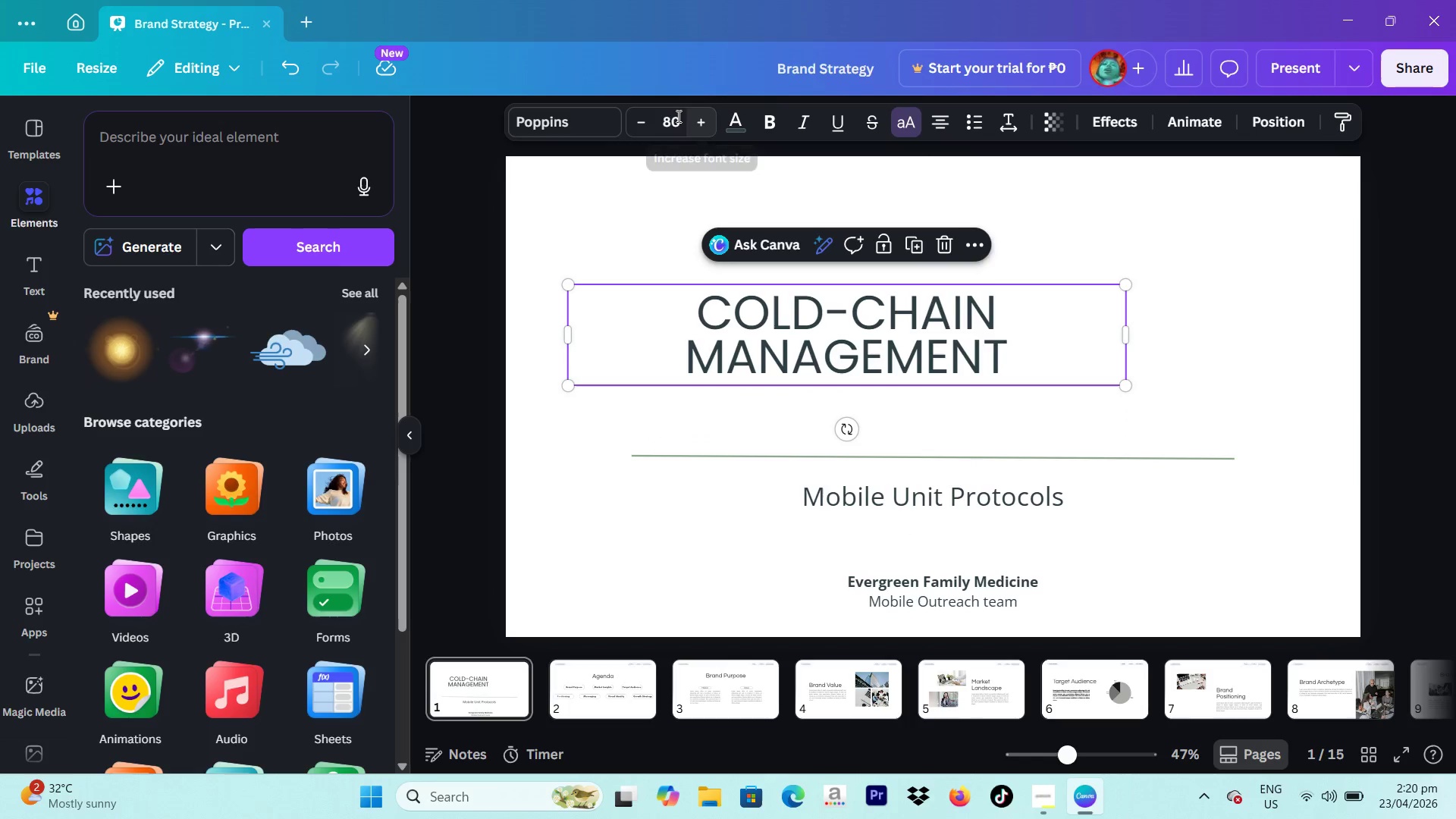 
left_click([665, 121])
 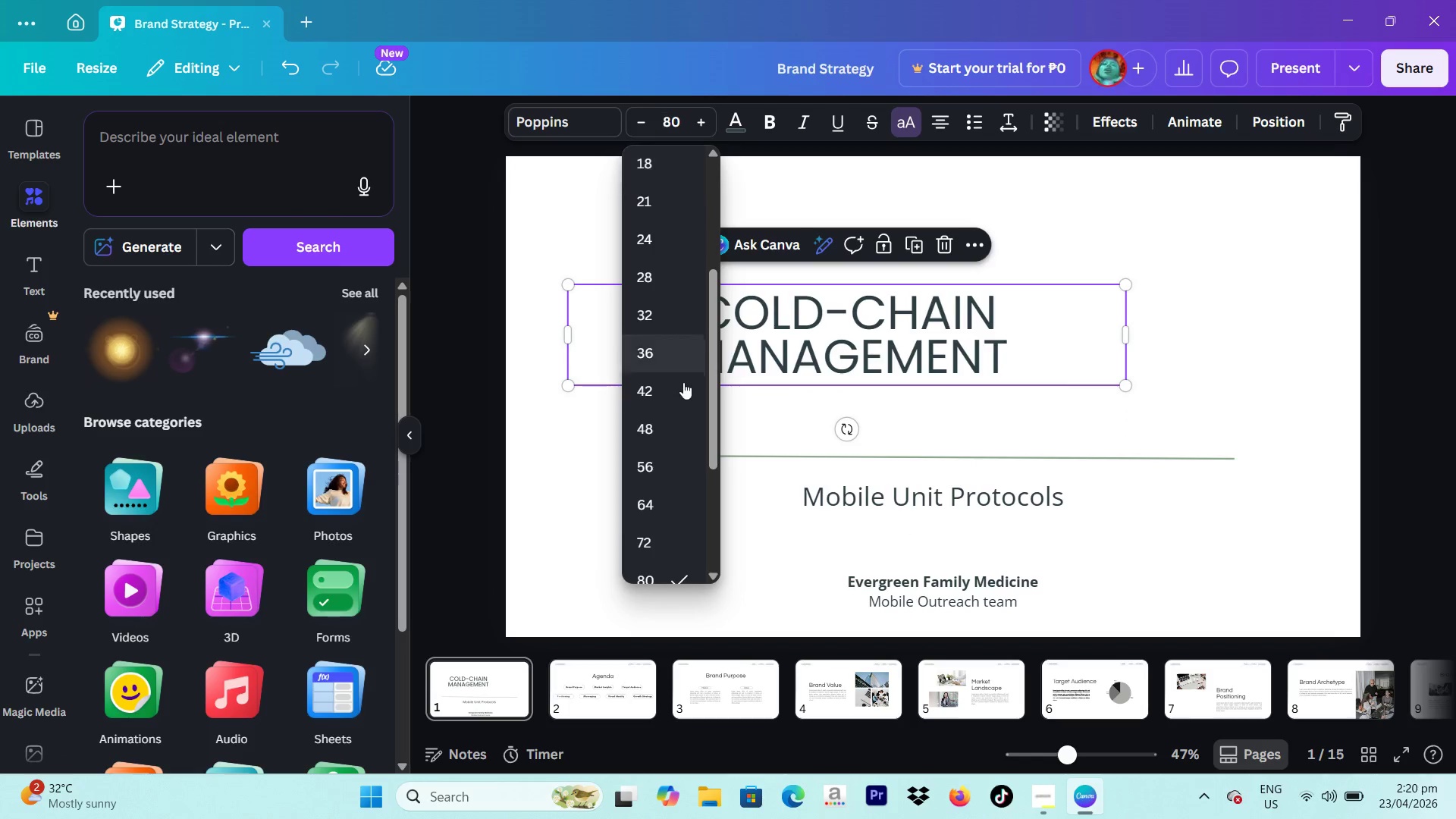 
scroll: coordinate [678, 401], scroll_direction: down, amount: 3.0
 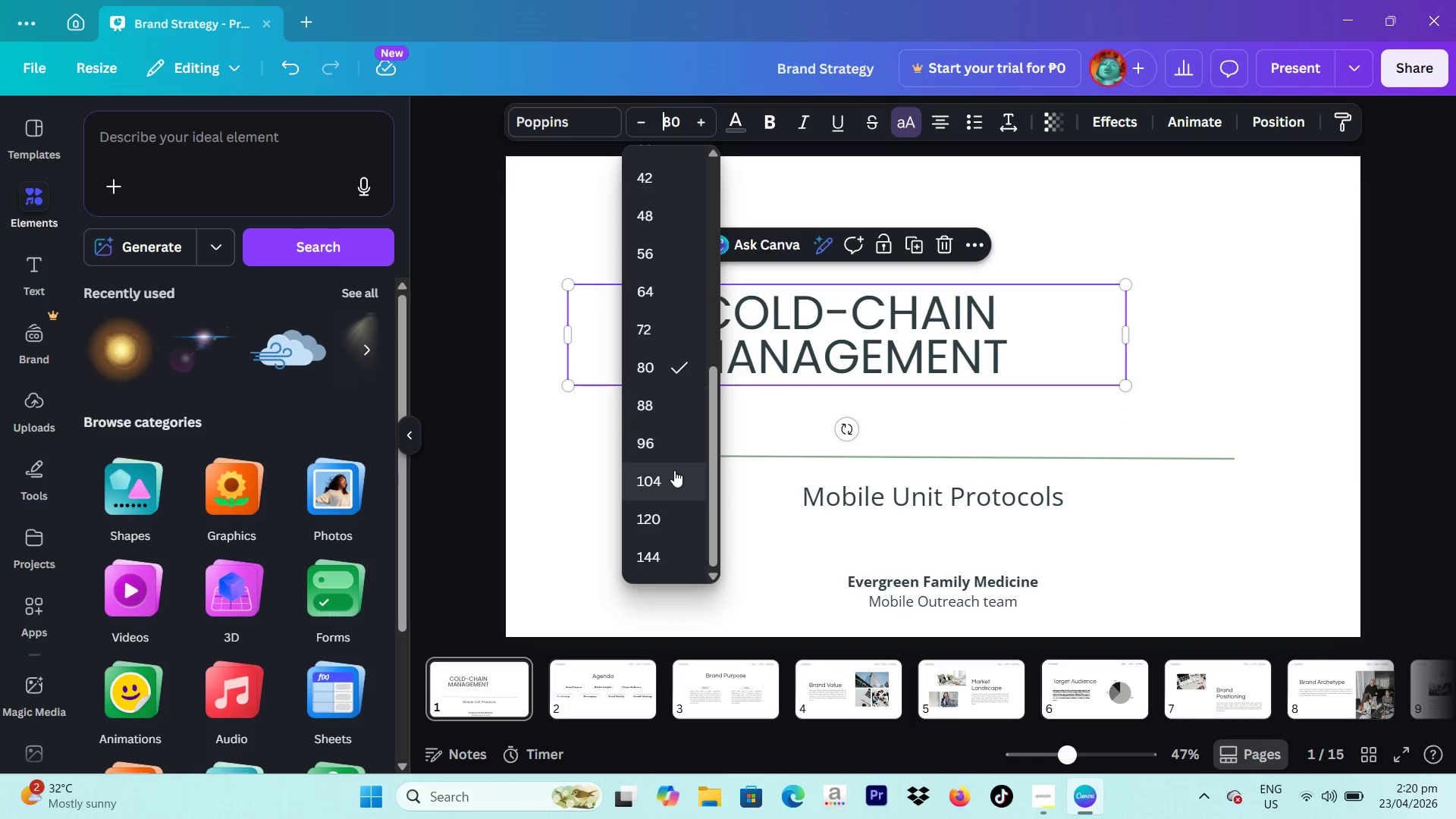 
left_click([674, 470])
 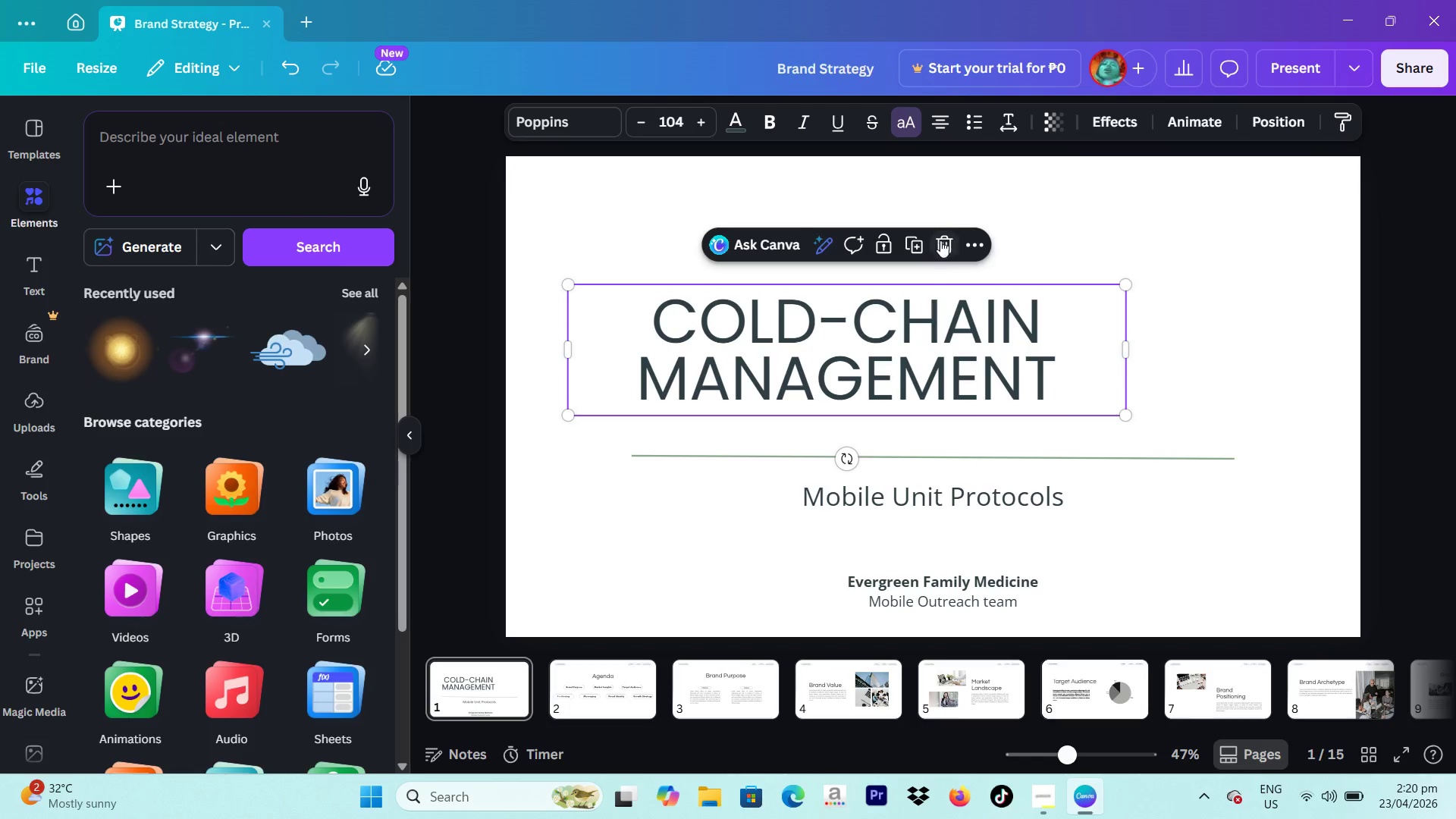 
left_click([977, 233])
 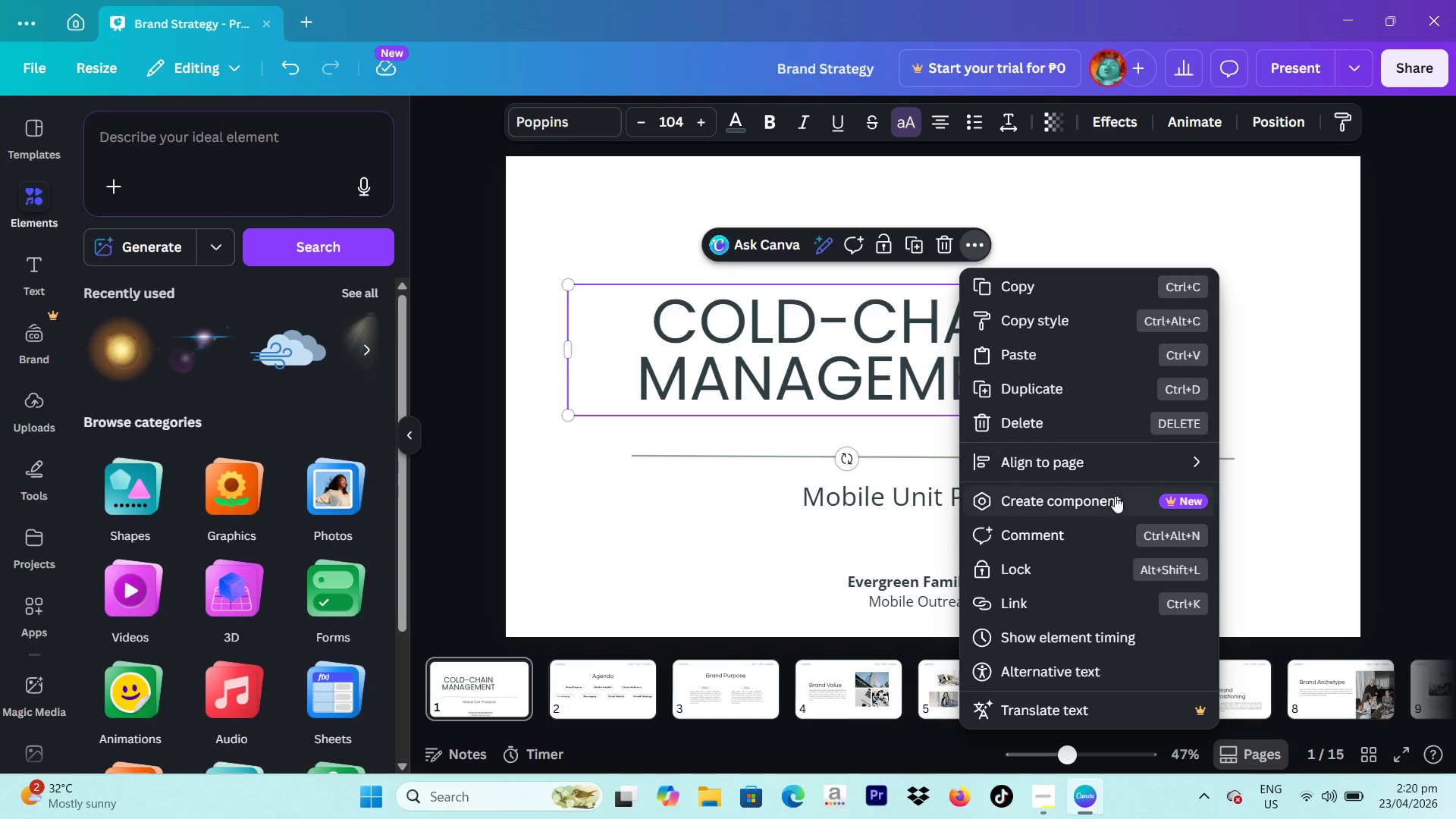 
mouse_move([1084, 462])
 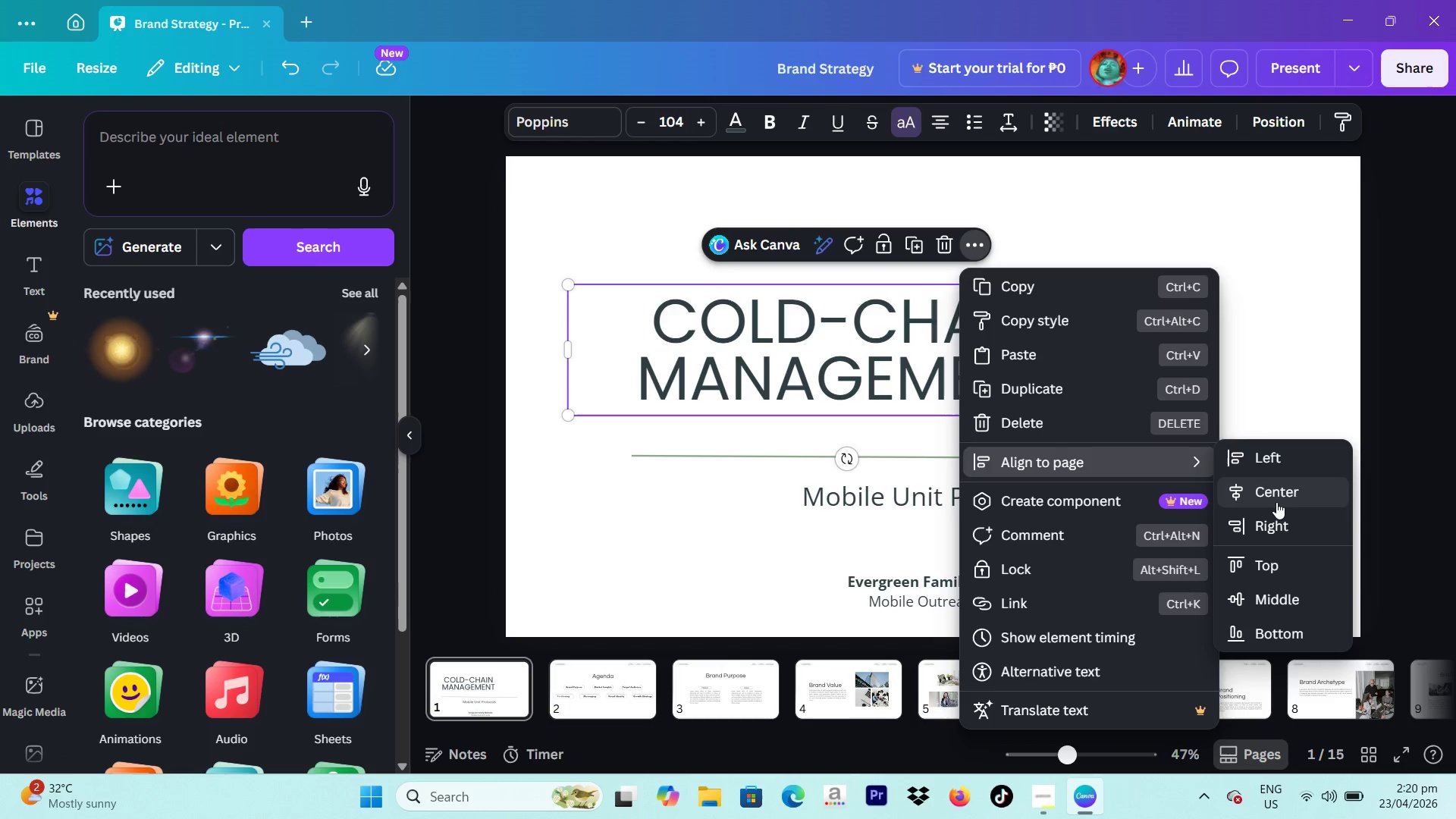 
left_click([1276, 502])
 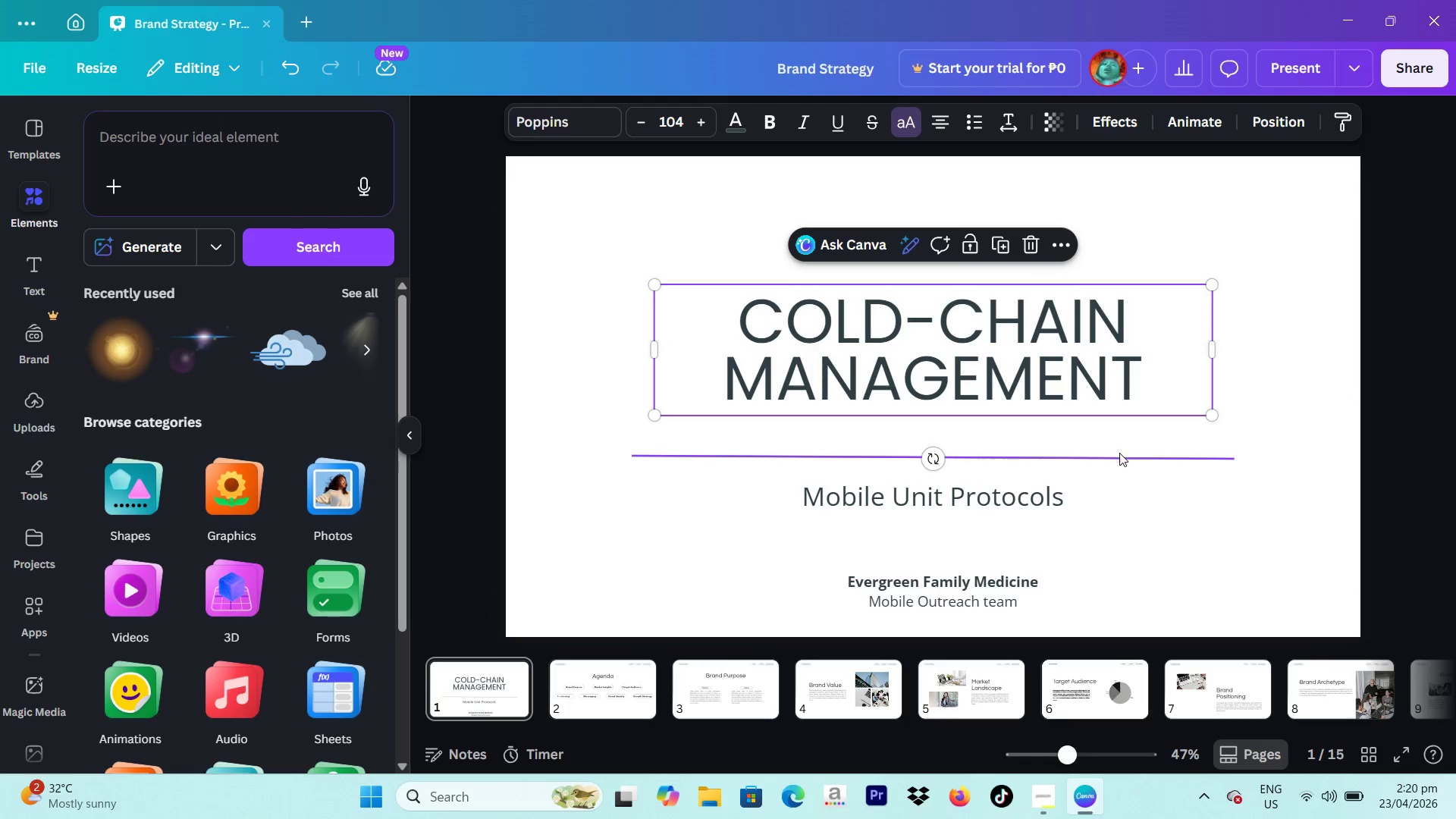 
left_click_drag(start_coordinate=[1103, 462], to_coordinate=[1105, 424])
 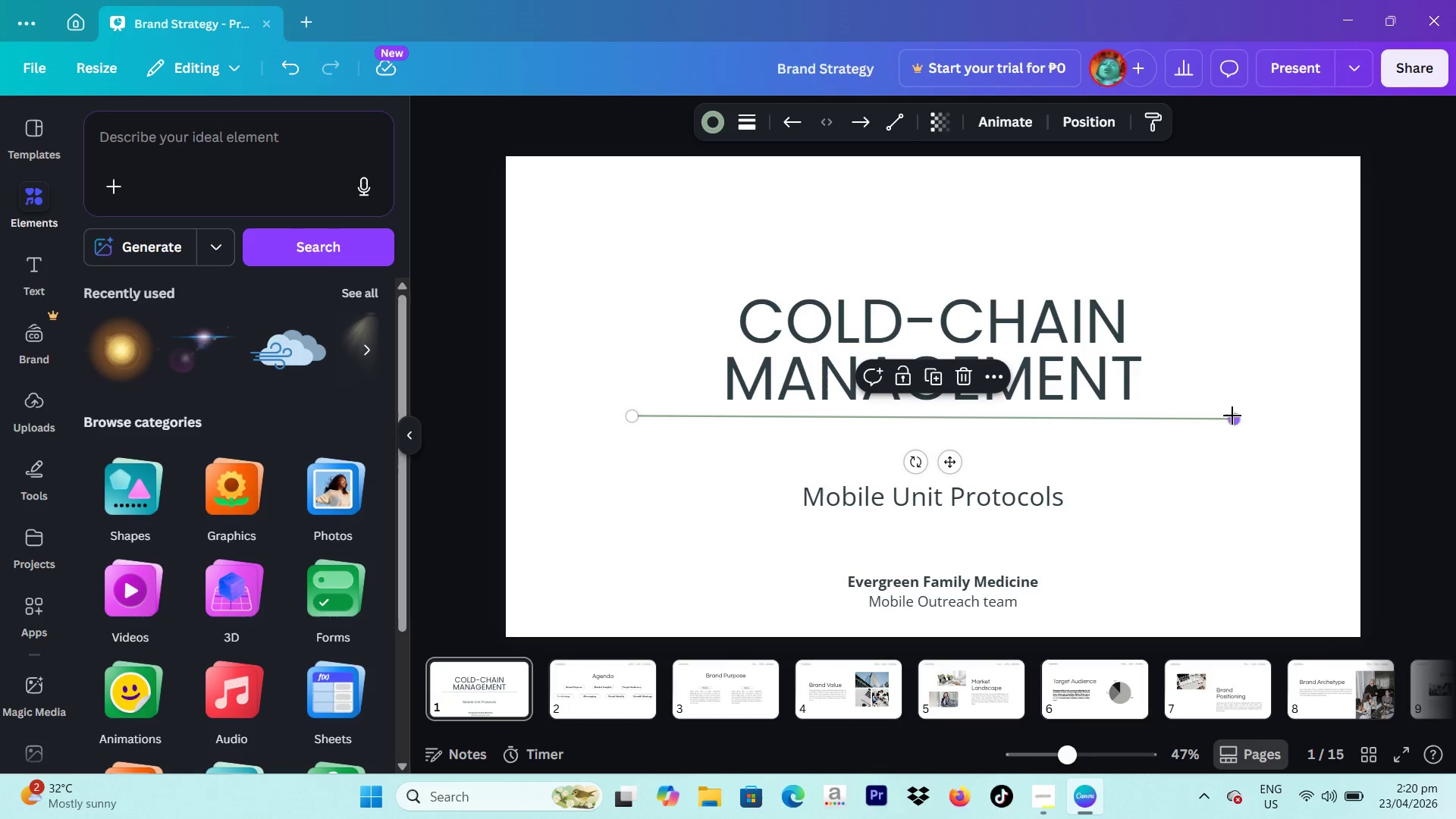 
left_click_drag(start_coordinate=[1231, 416], to_coordinate=[1213, 419])
 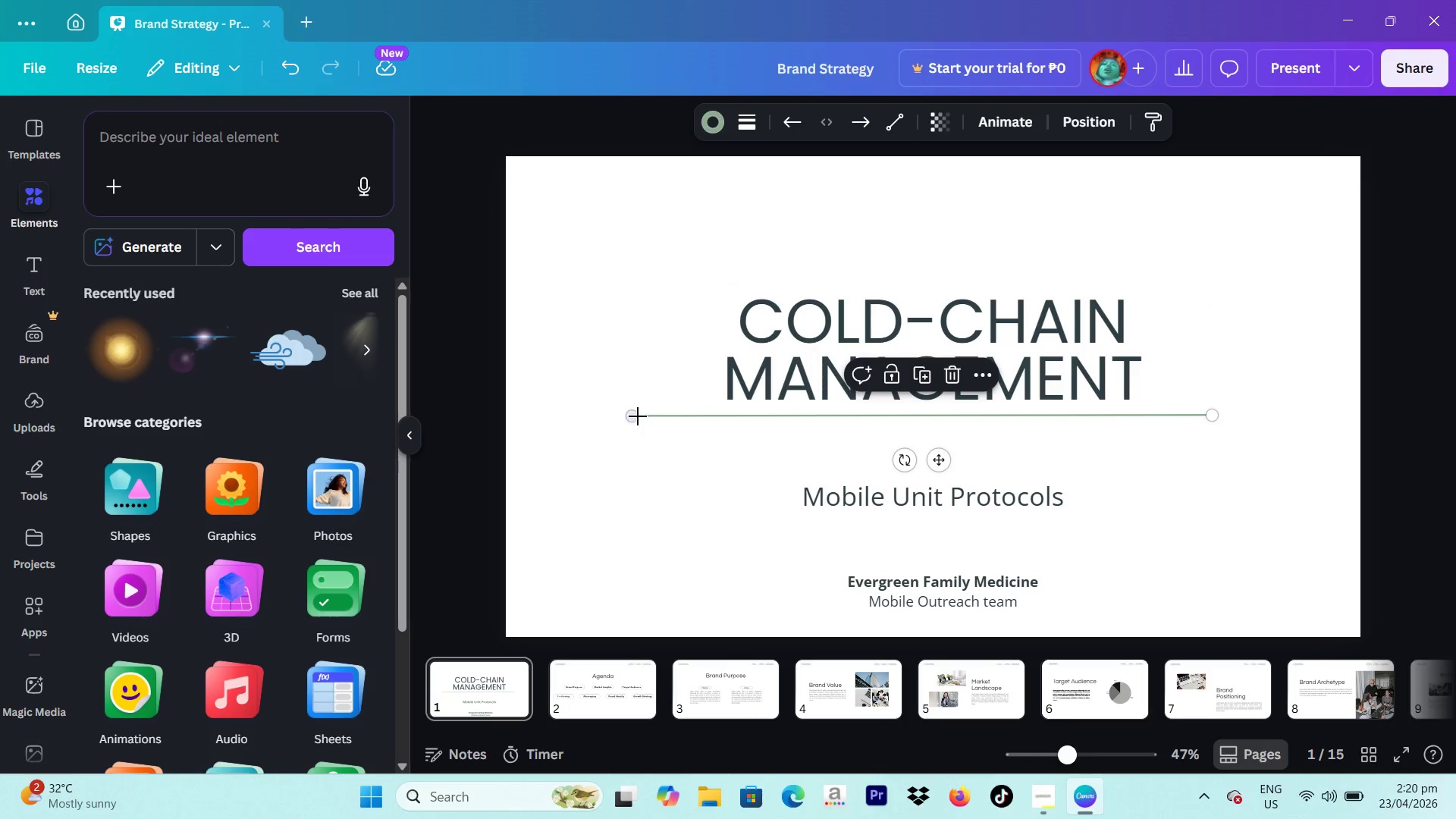 
left_click_drag(start_coordinate=[633, 415], to_coordinate=[830, 413])
 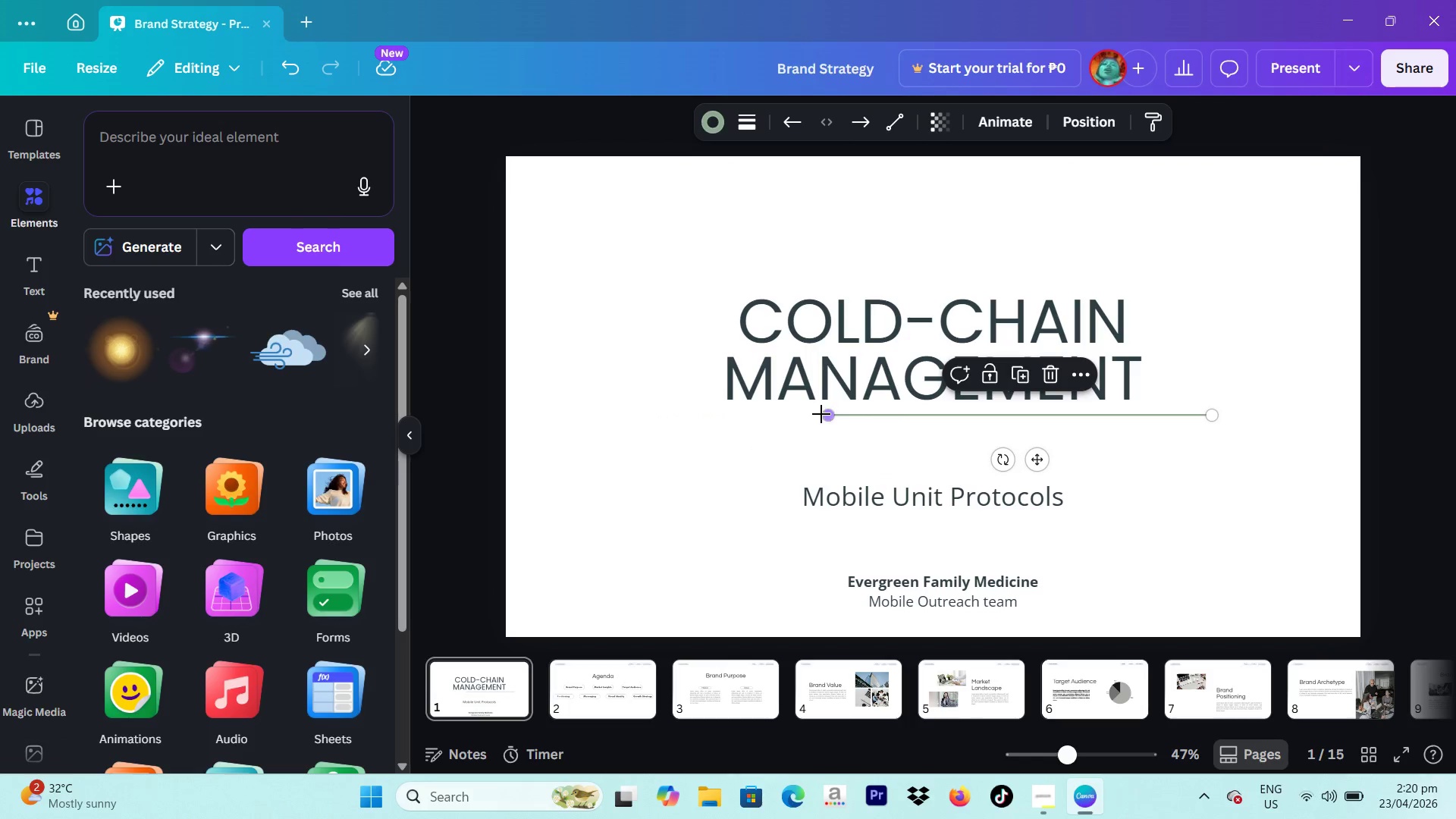 
left_click_drag(start_coordinate=[821, 414], to_coordinate=[636, 405])
 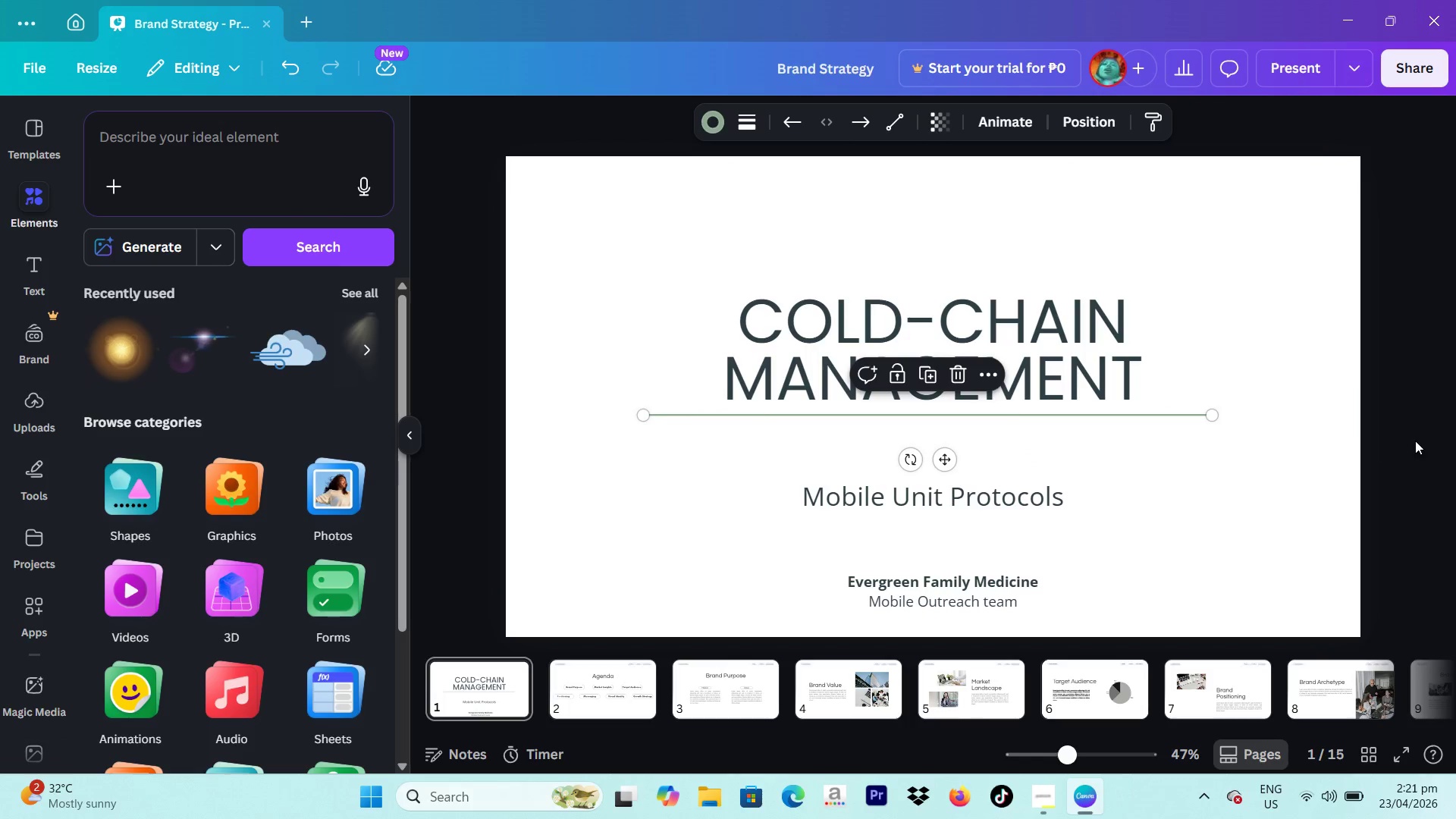 
left_click([1415, 441])
 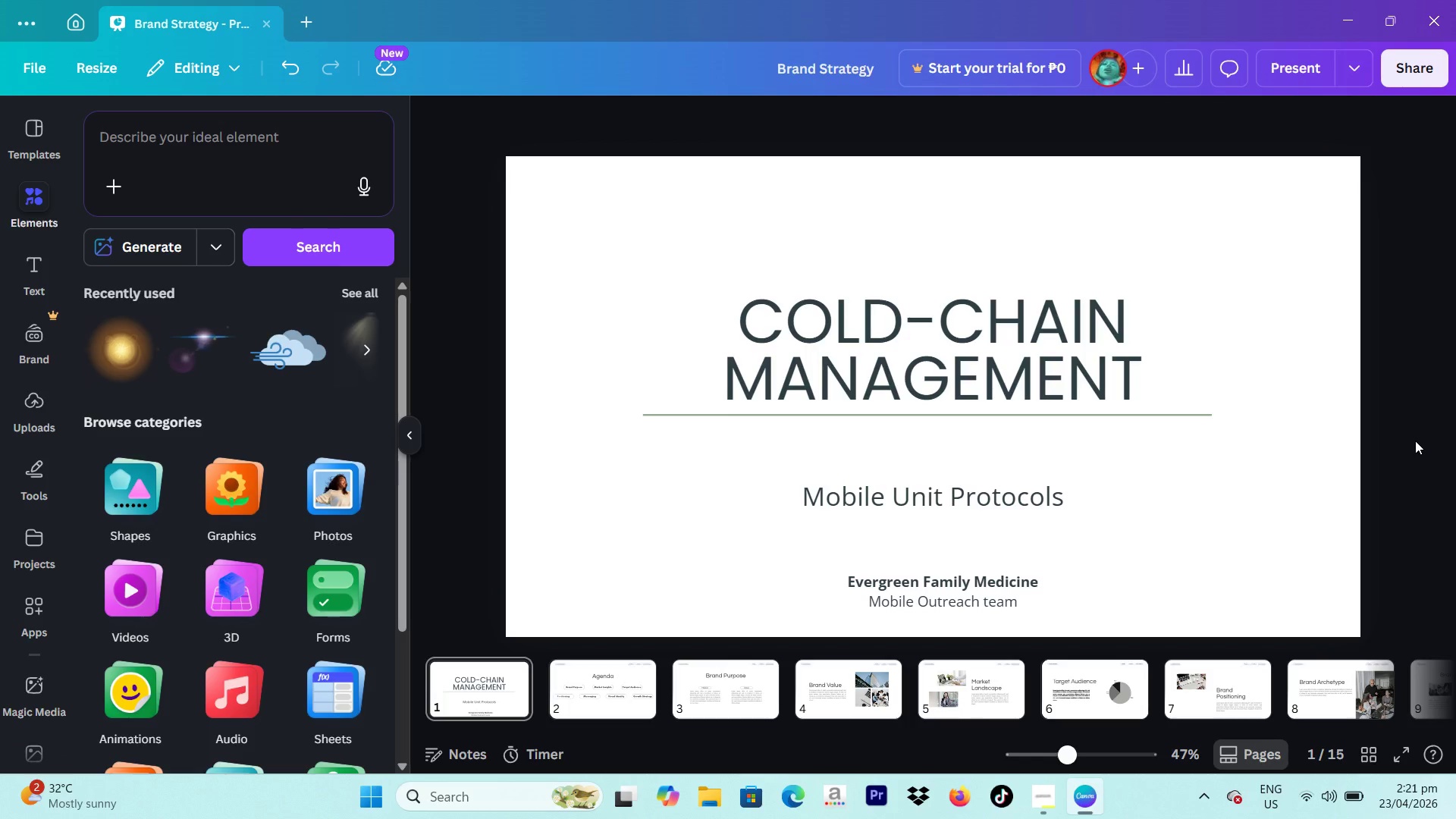 
wait(39.61)
 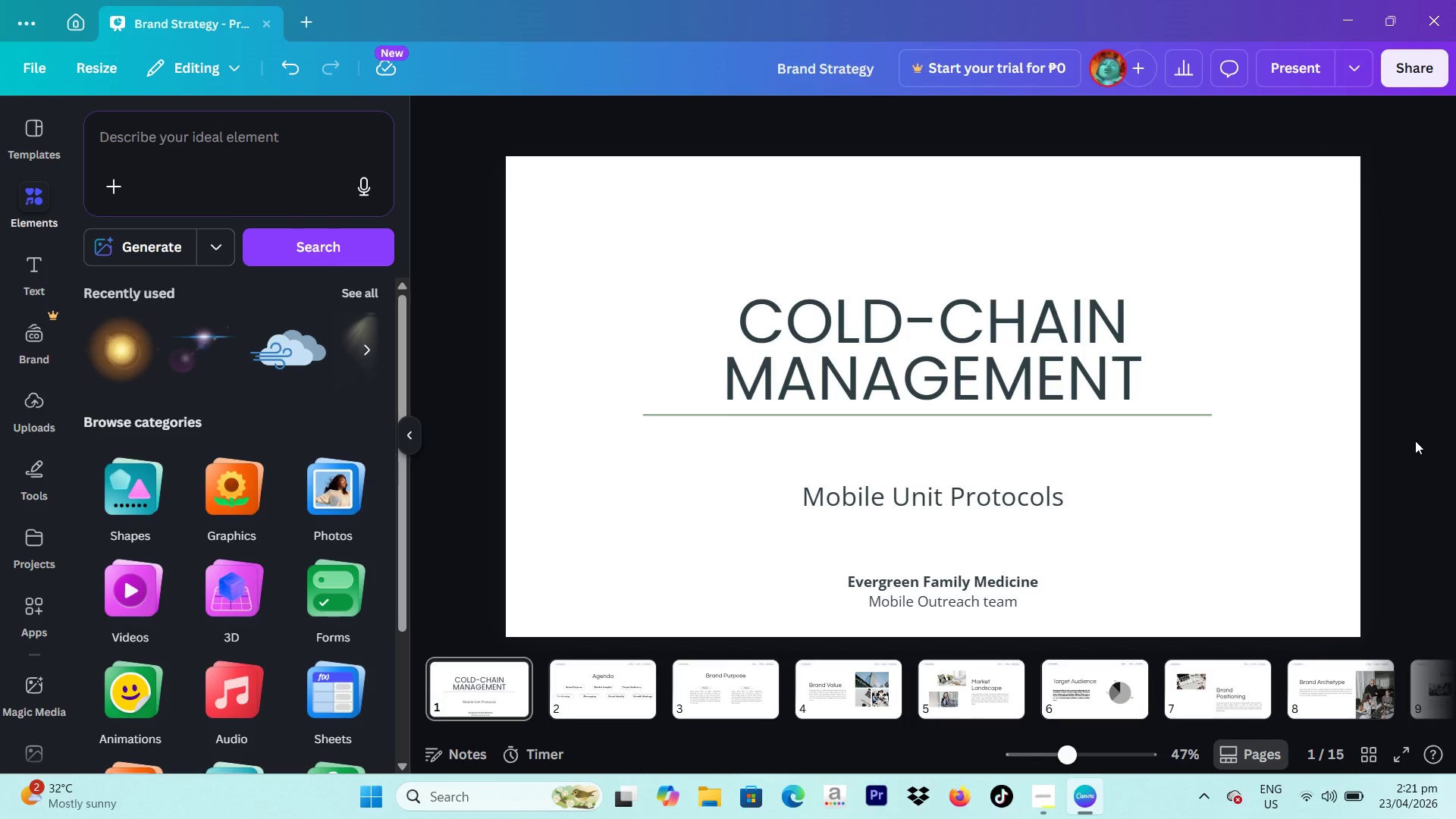 
left_click([1062, 799])
 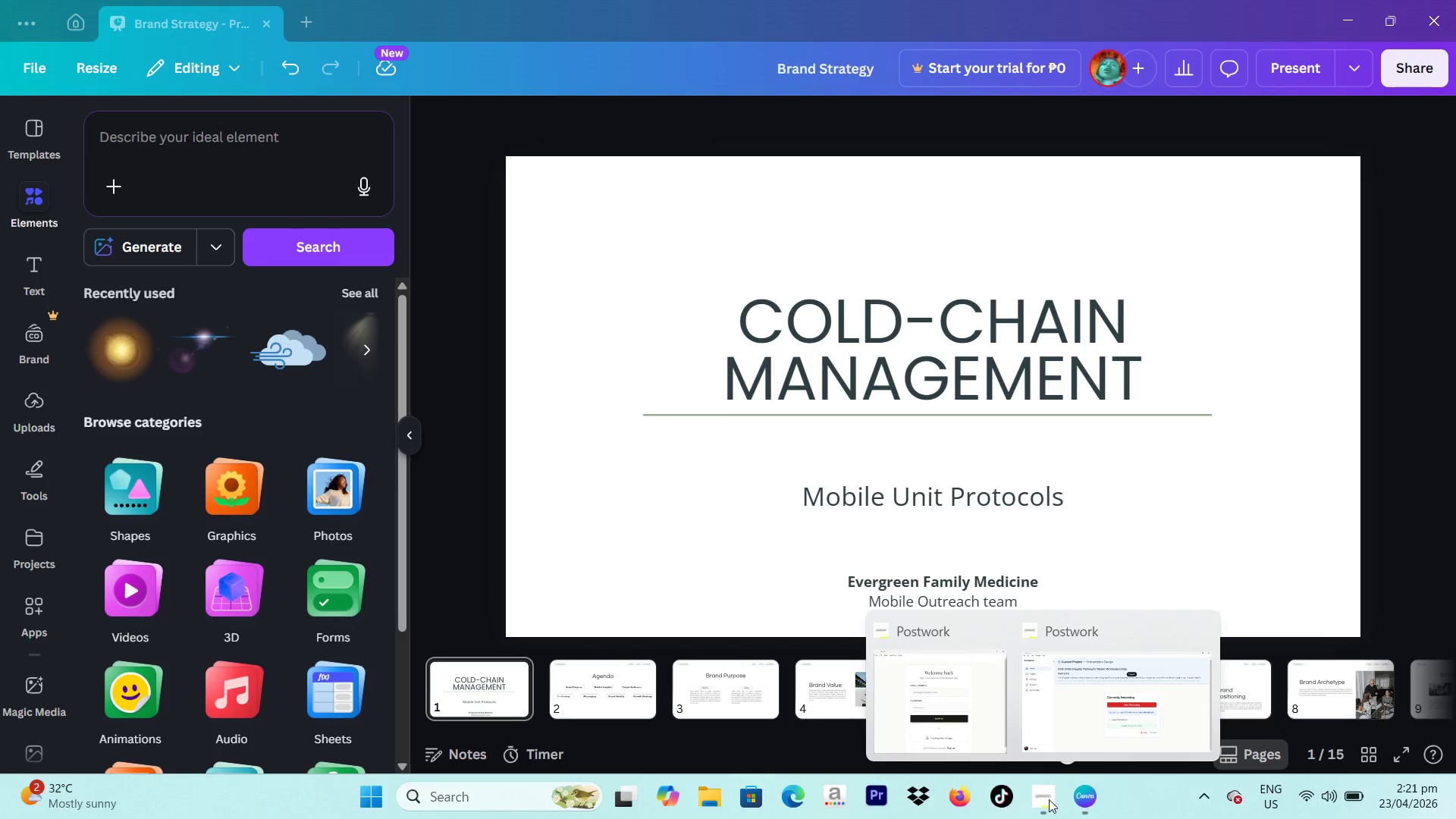 
left_click([1043, 799])
 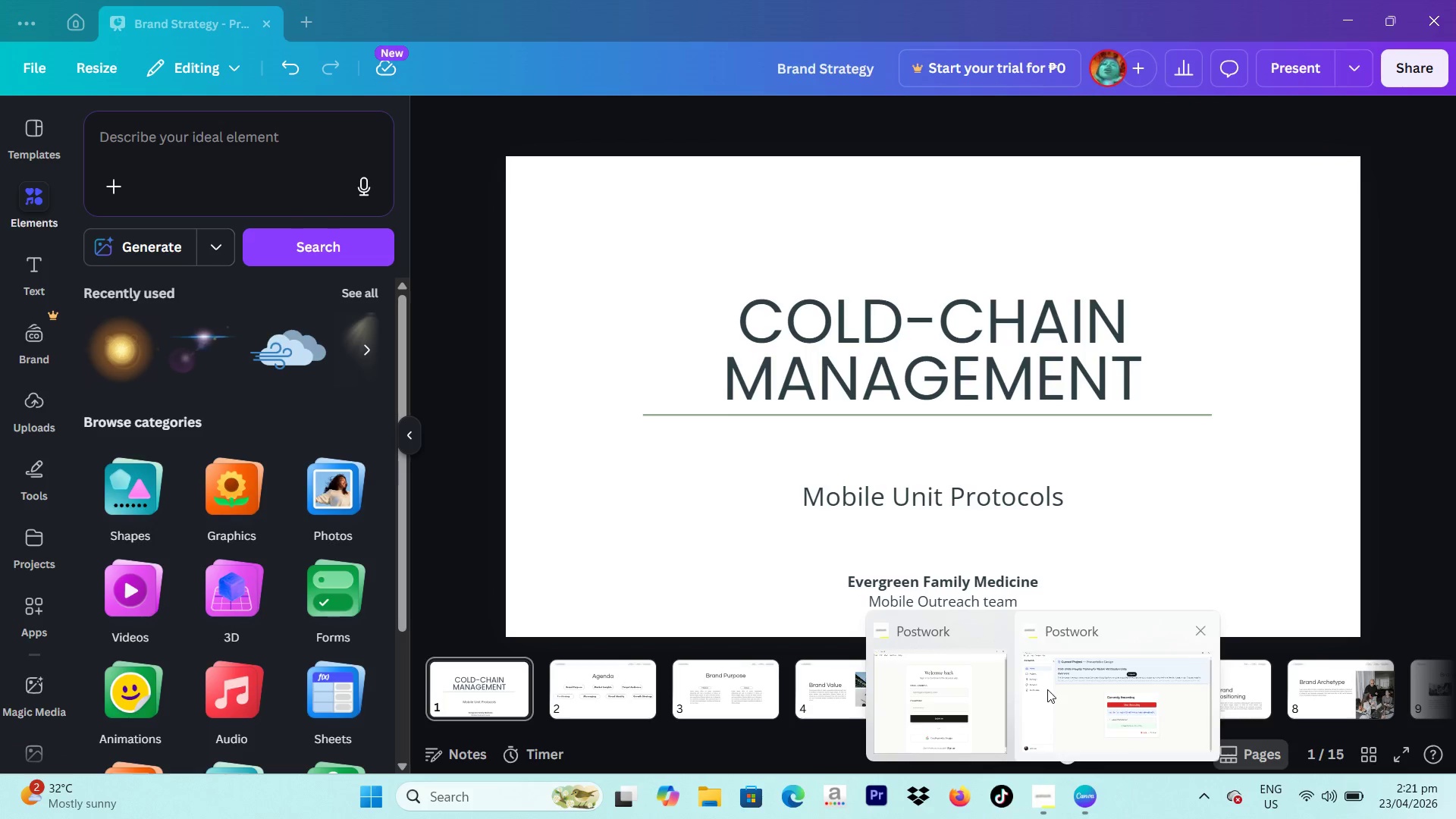 
left_click([1046, 688])